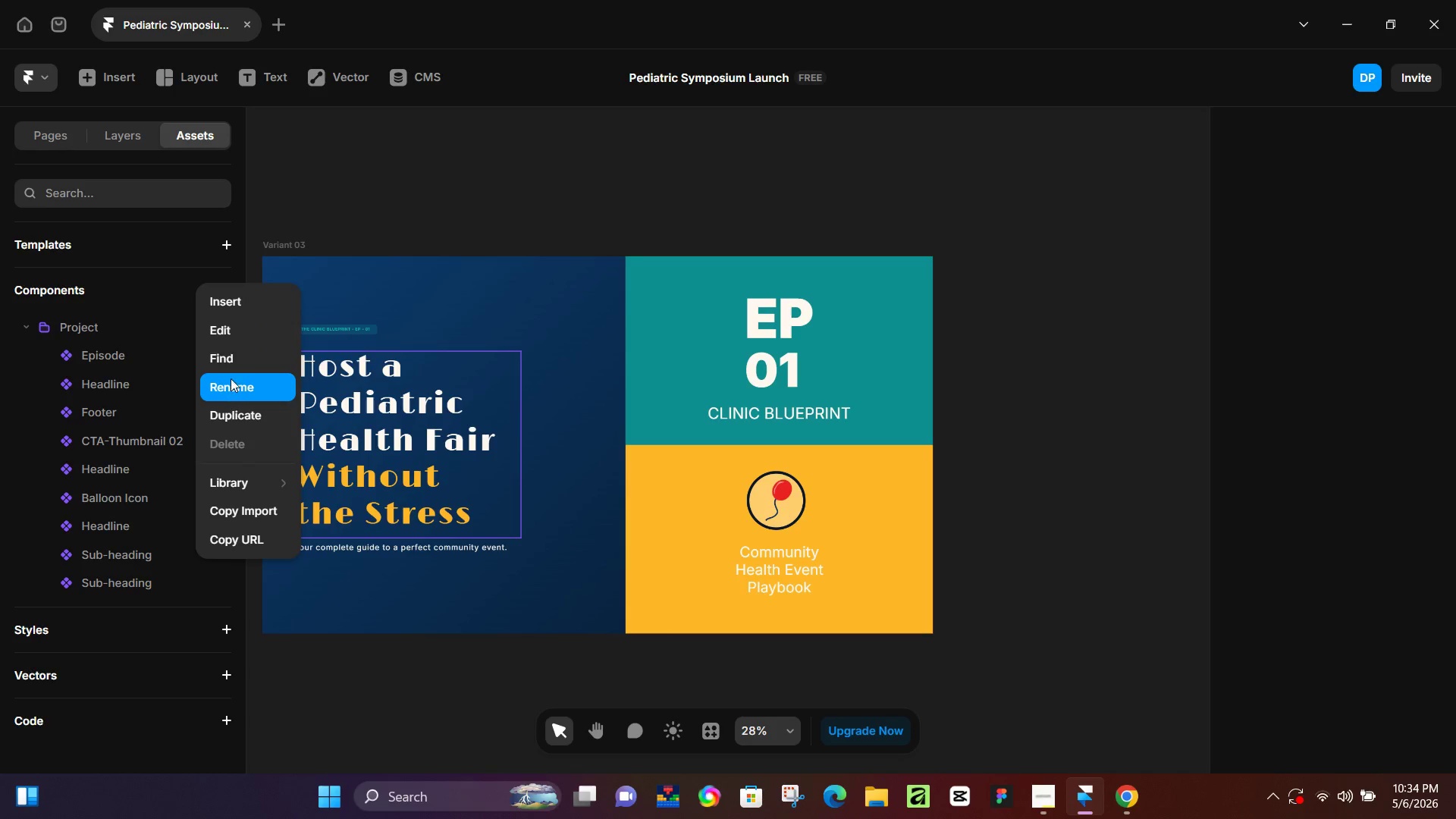 
left_click([227, 380])
 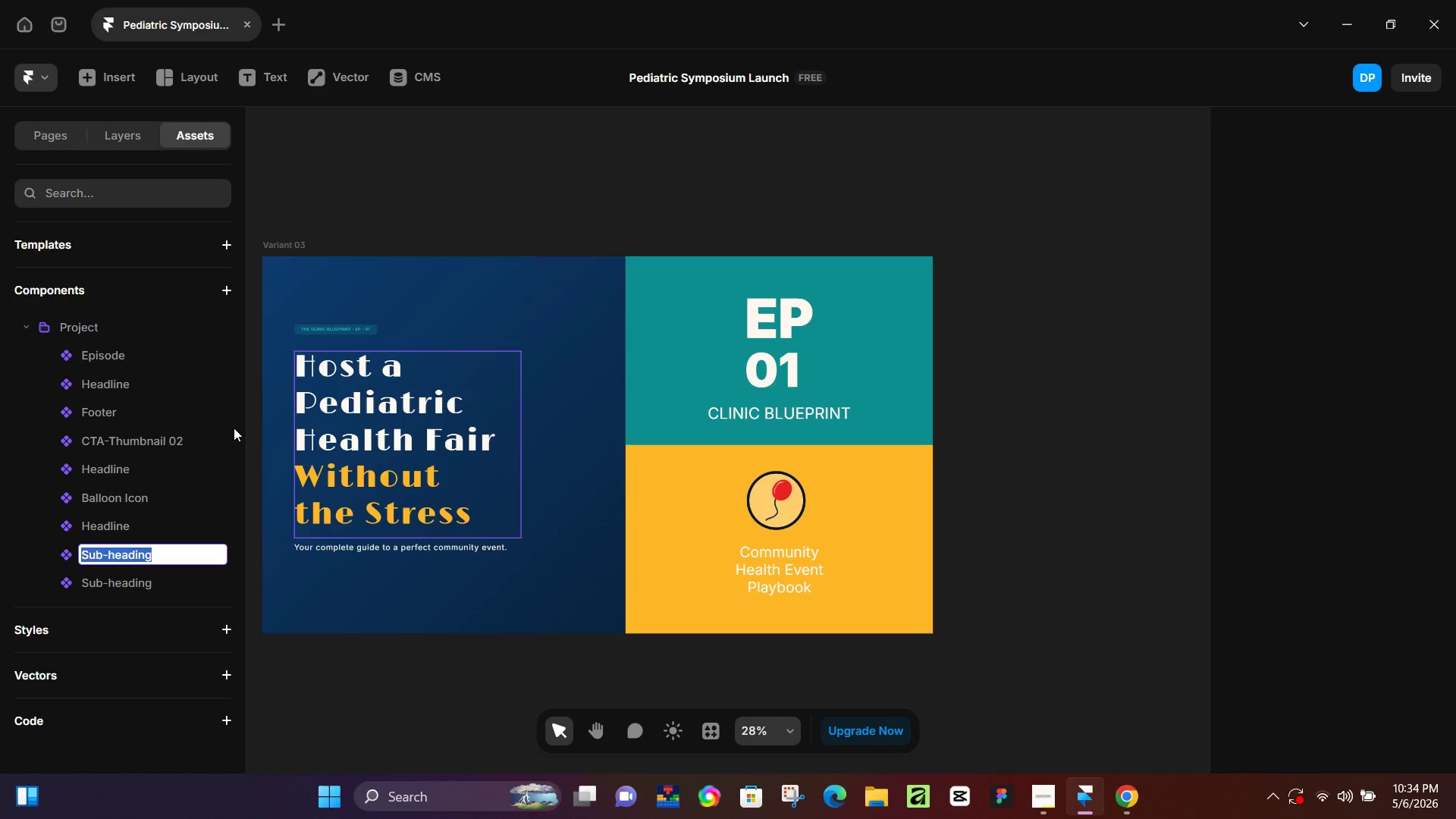 
key(ArrowRight)
 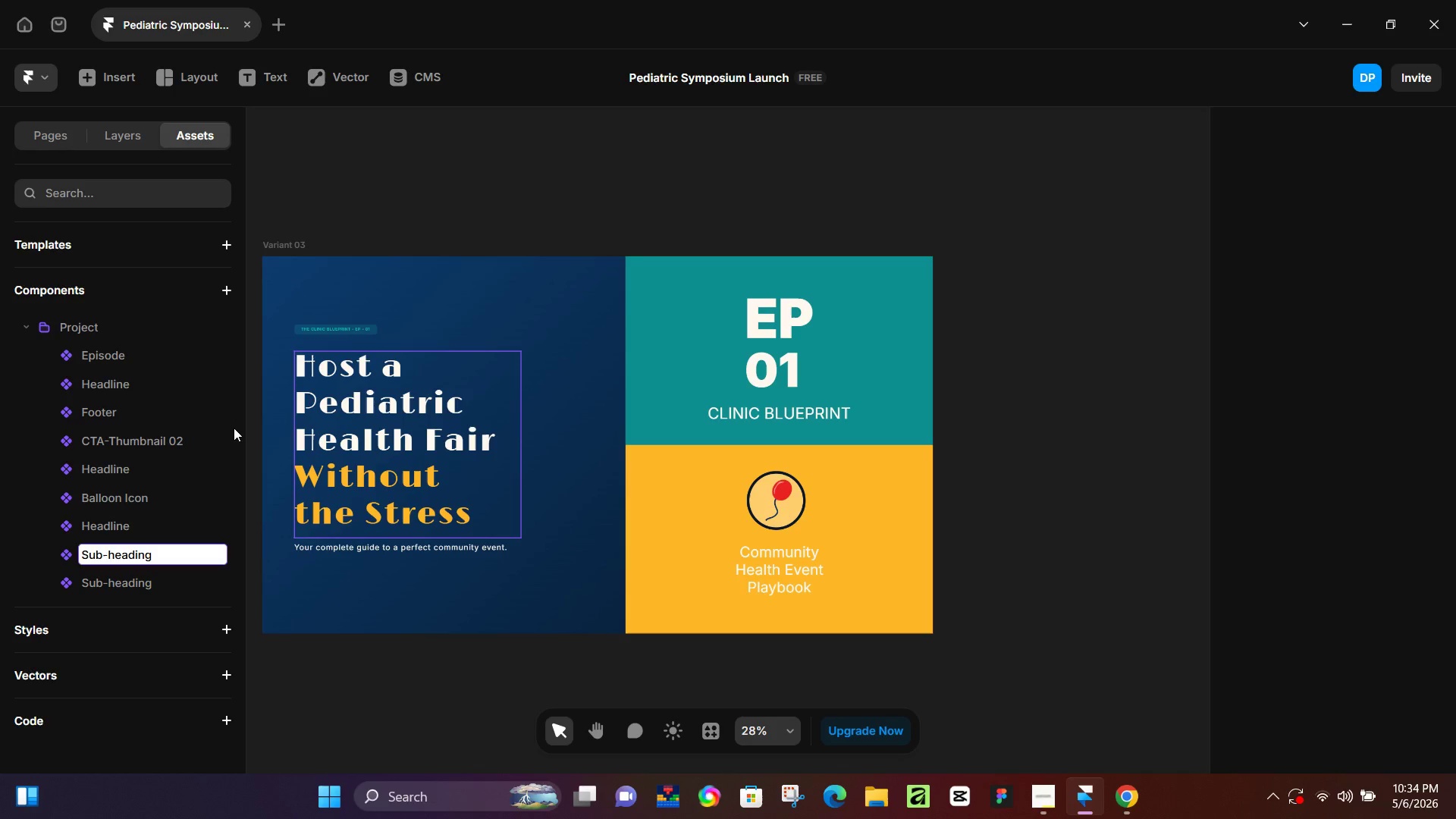 
type(variant)
key(Backspace)
key(Backspace)
key(Backspace)
key(Backspace)
key(Backspace)
key(Backspace)
key(Backspace)
key(Backspace)
type(-variant-e)
key(Backspace)
type(03)
 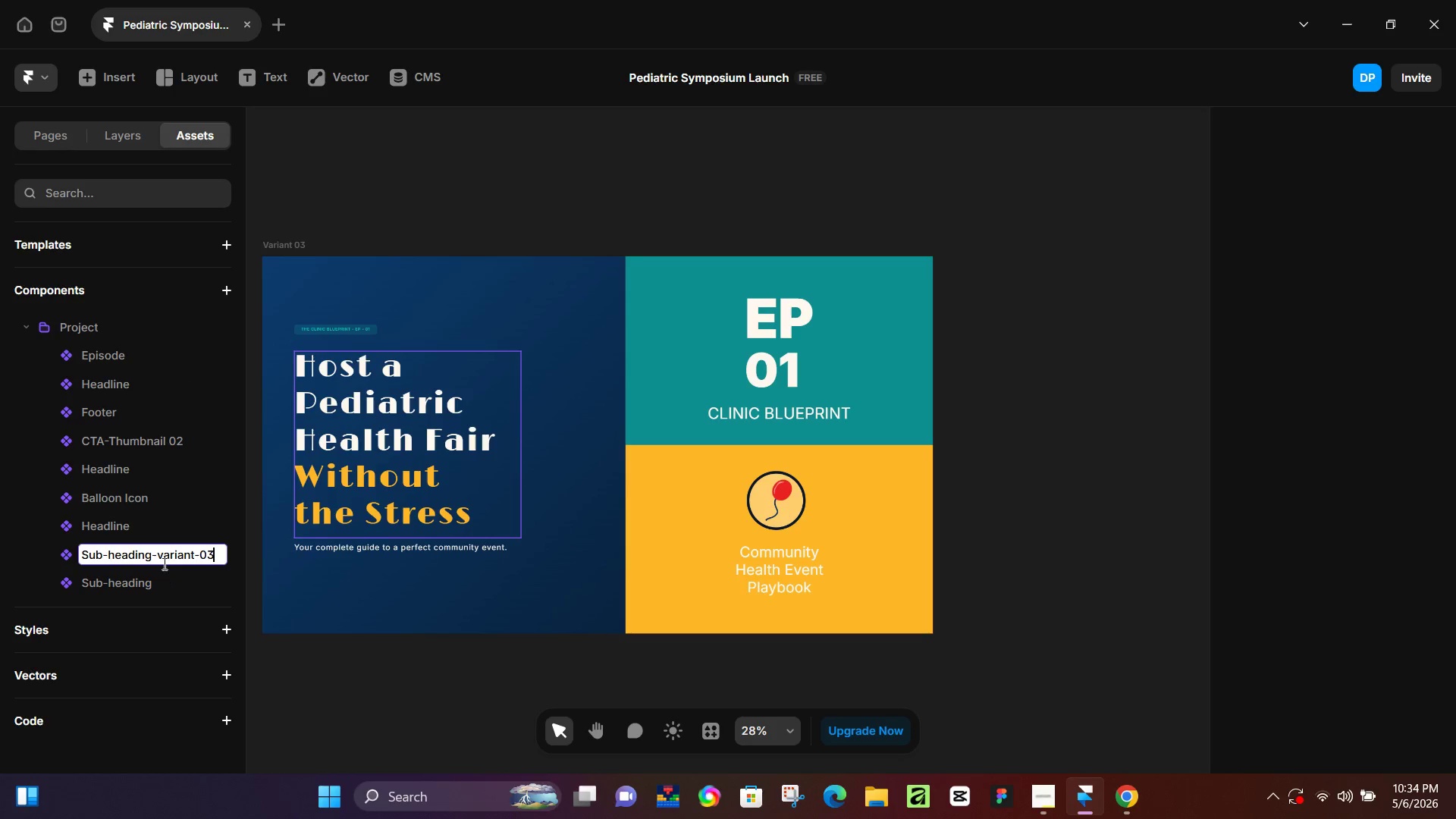 
hold_key(key=ShiftLeft, duration=1.33)
left_click([151, 557])
 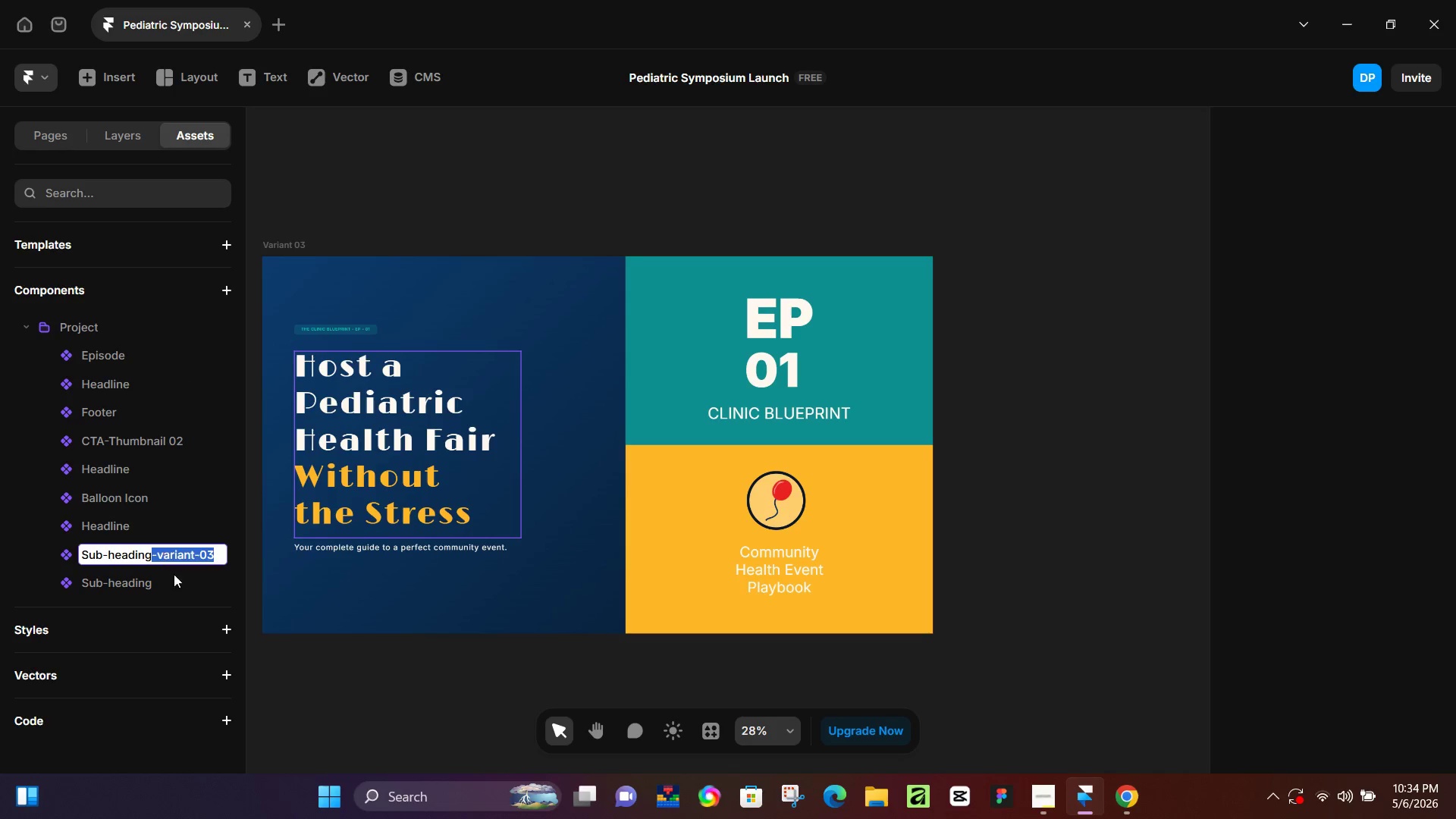 
key(Control+C)
 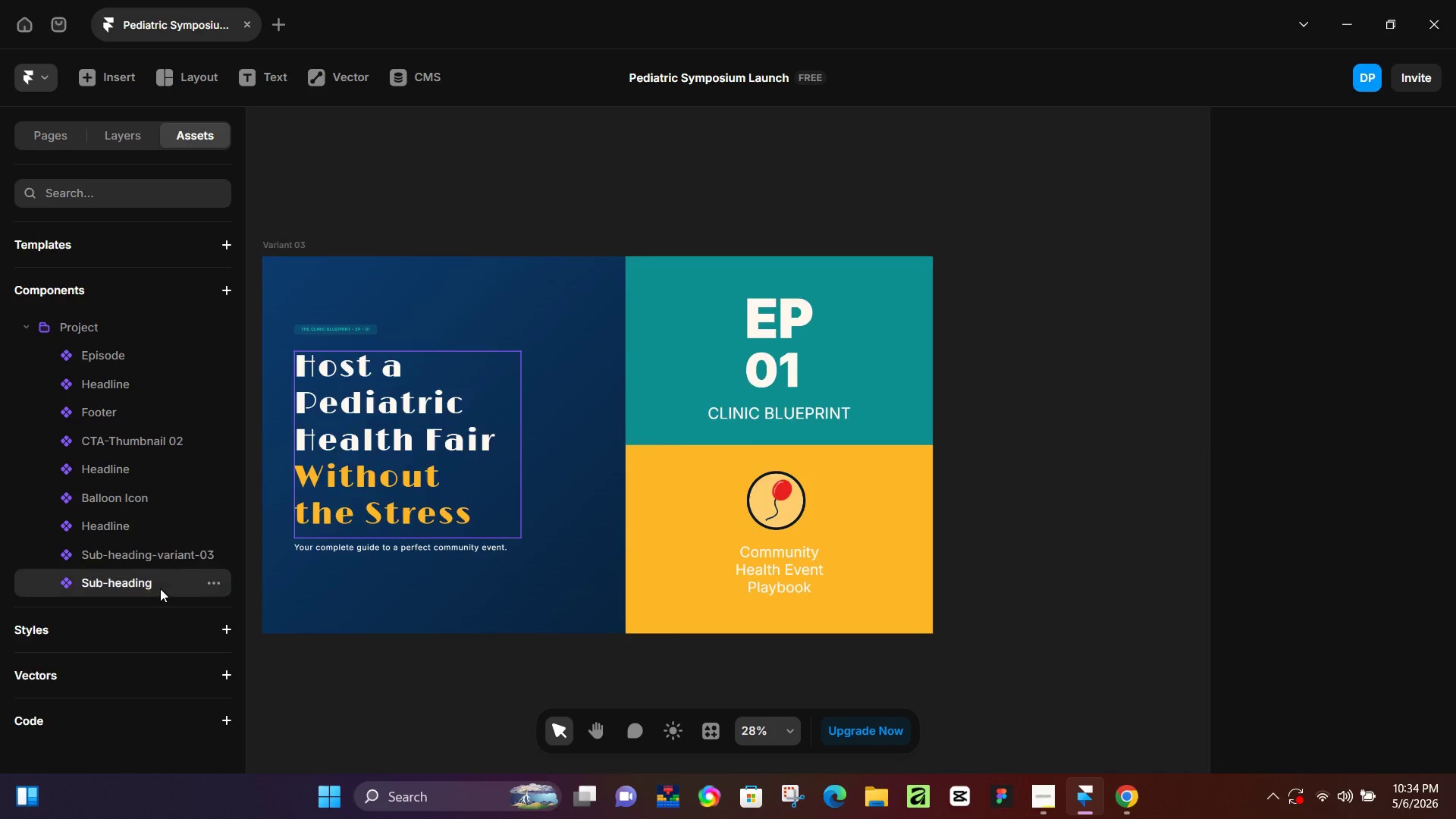 
left_click([160, 588])
 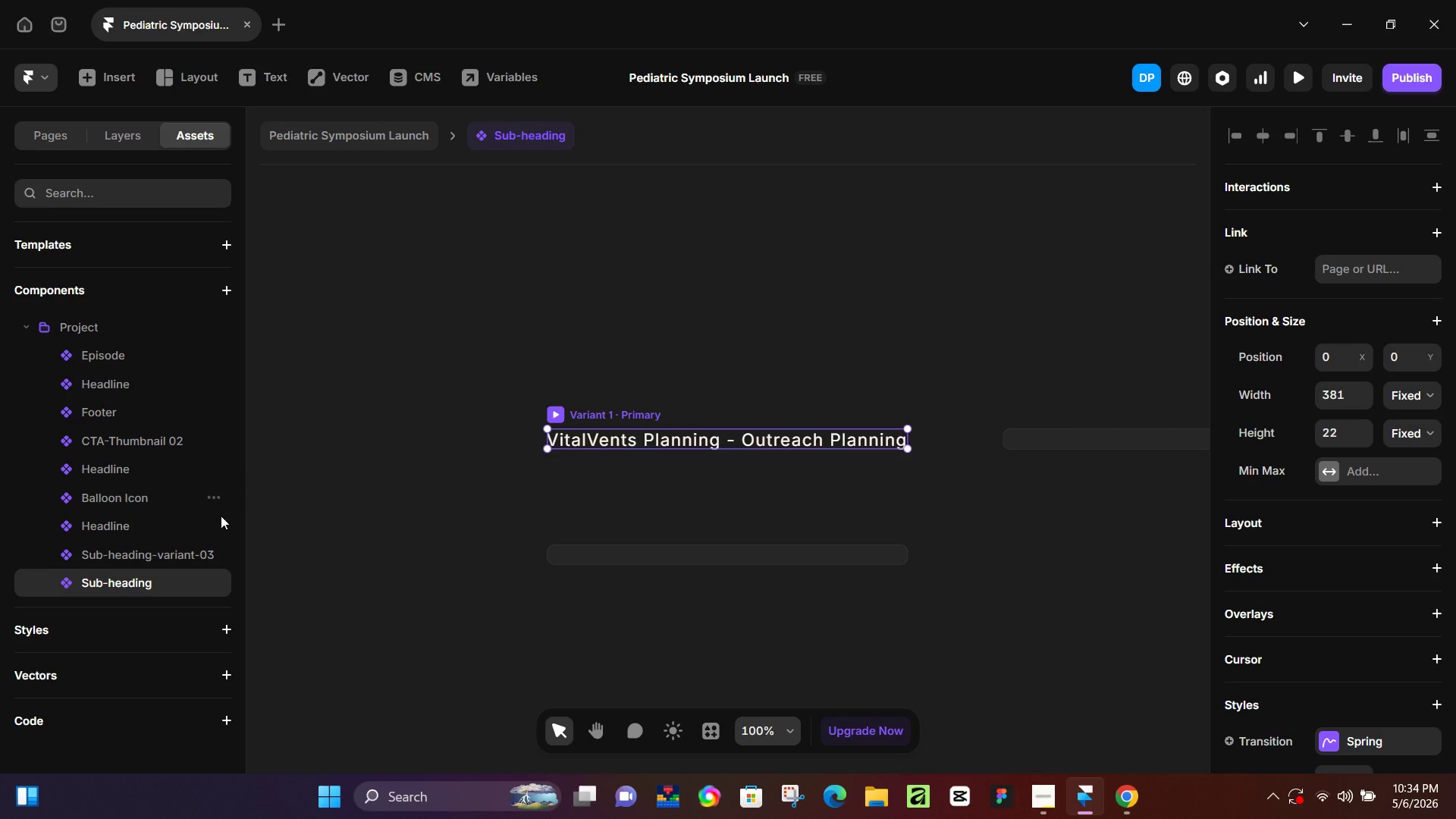 
double_click([127, 576])
 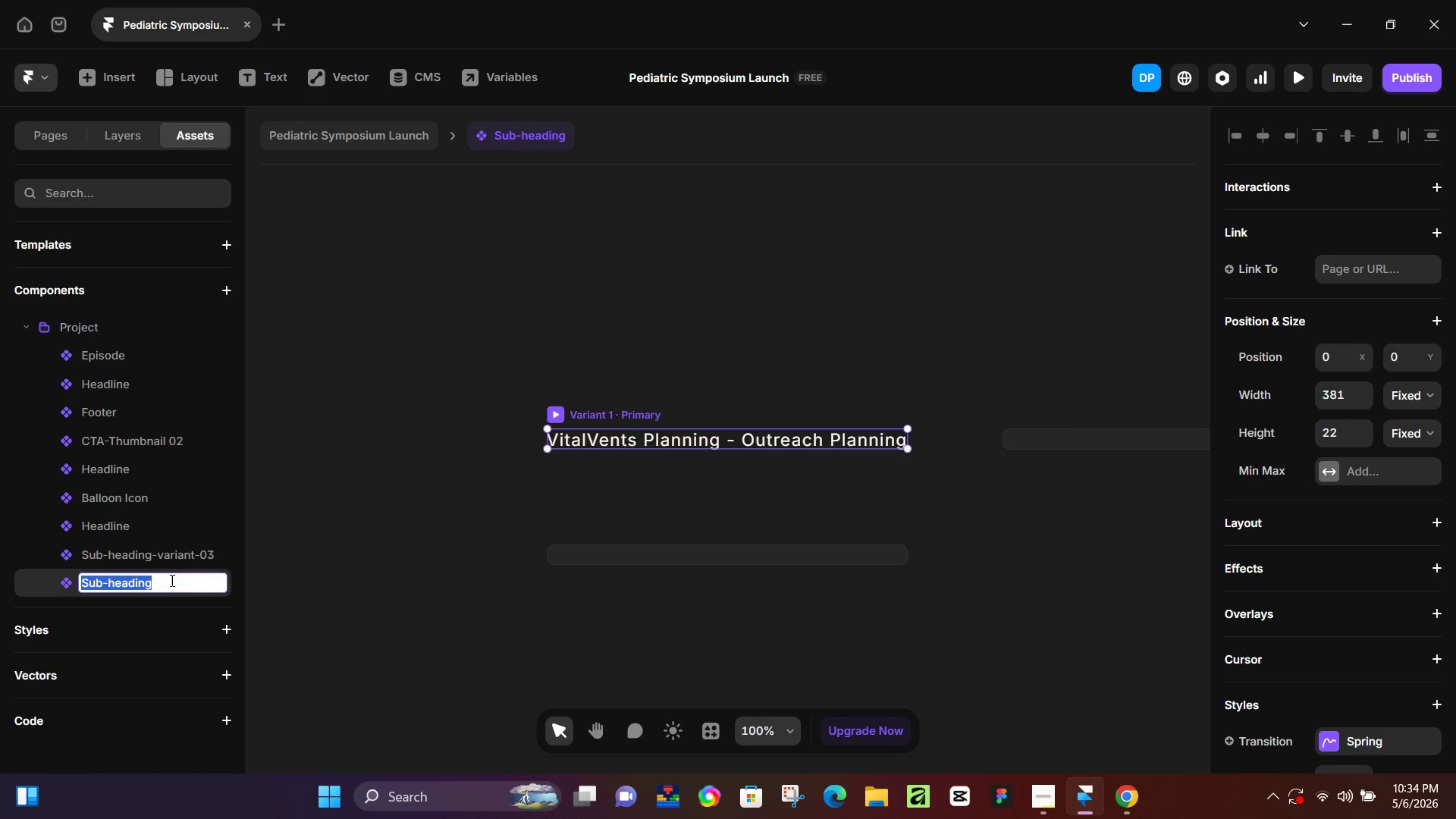 
key(Control+V)
 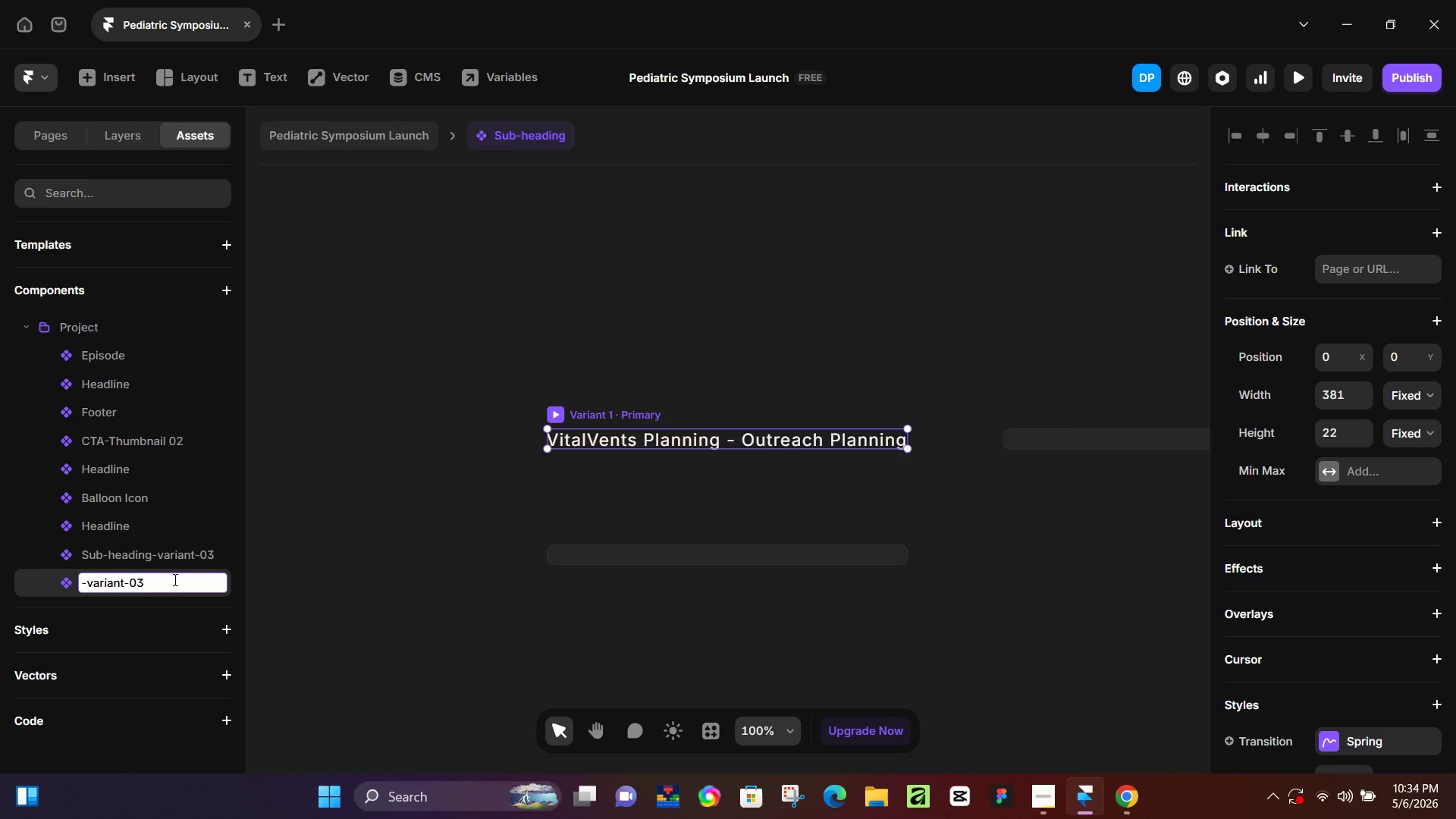 
key(Control+Z)
 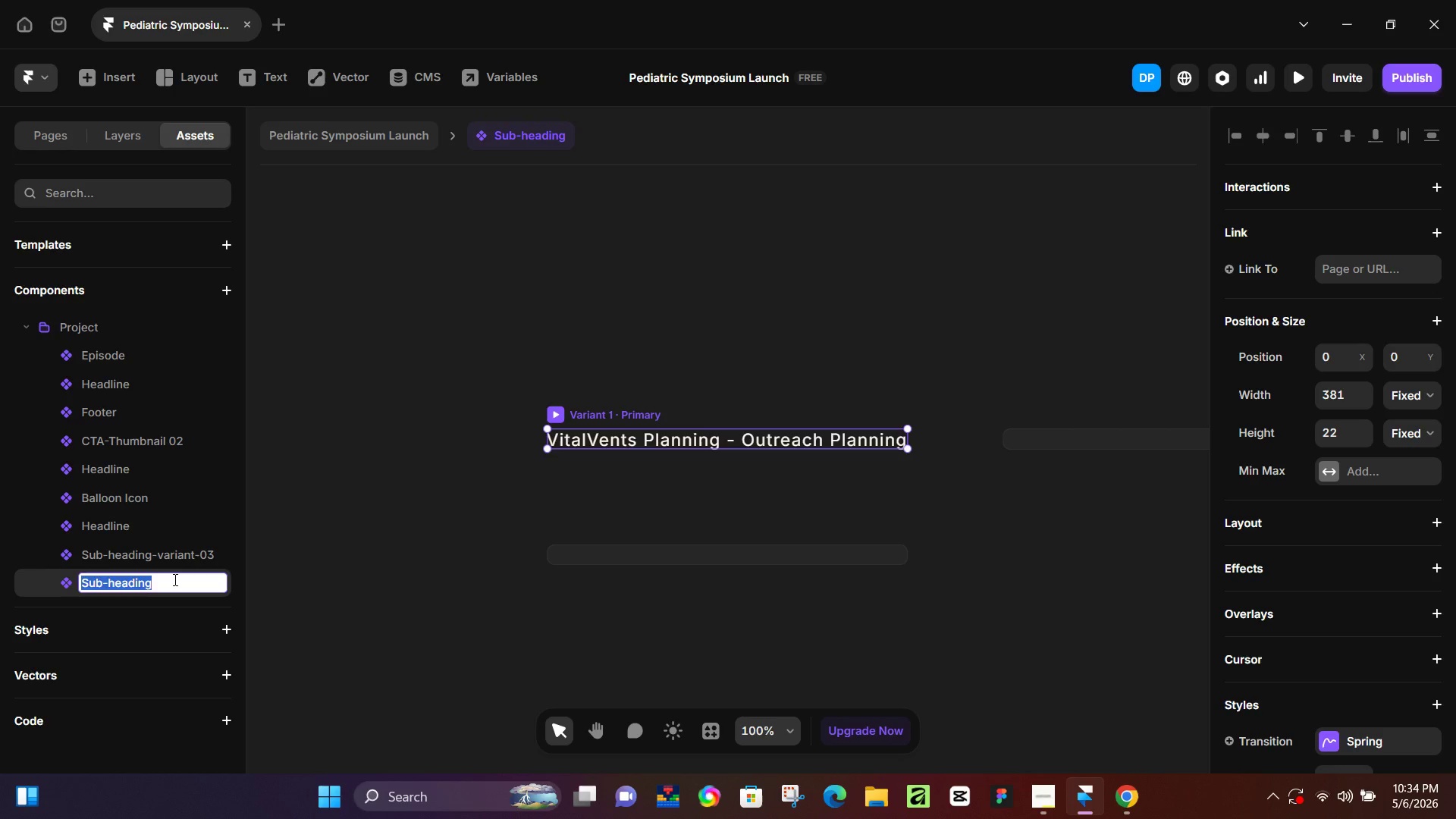 
key(ArrowRight)
 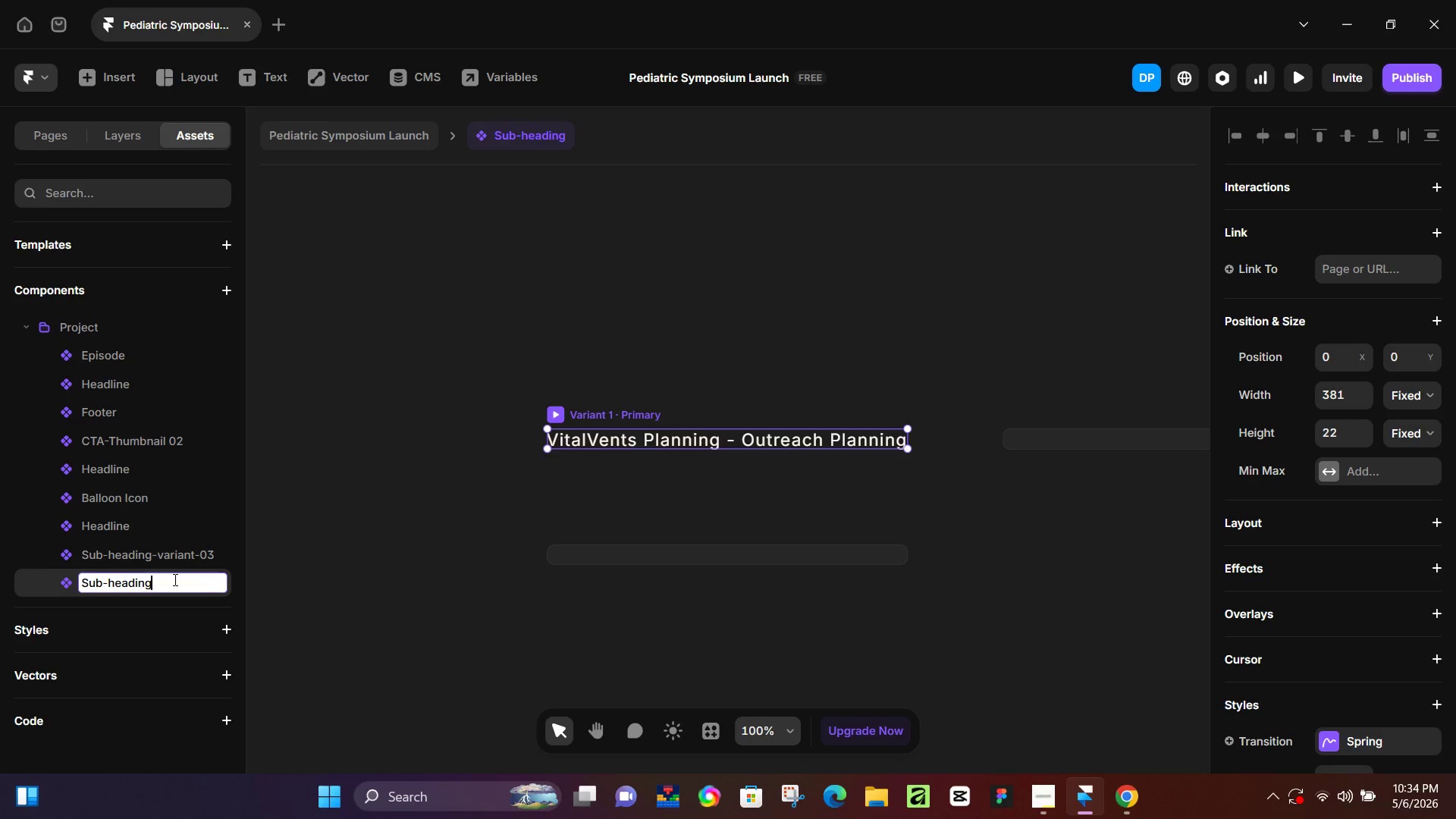 
key(Control+ControlLeft)
 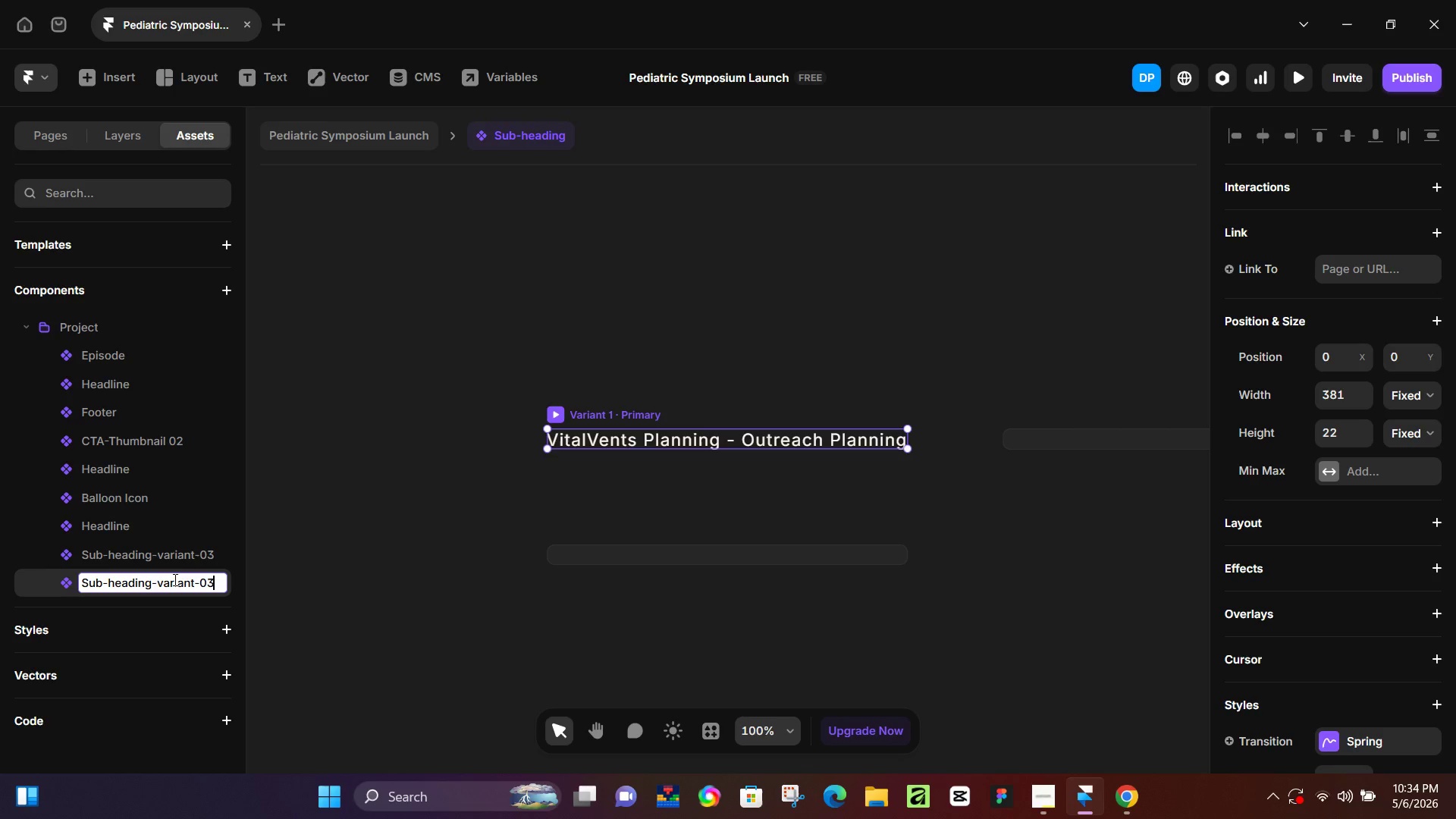 
key(Control+V)
 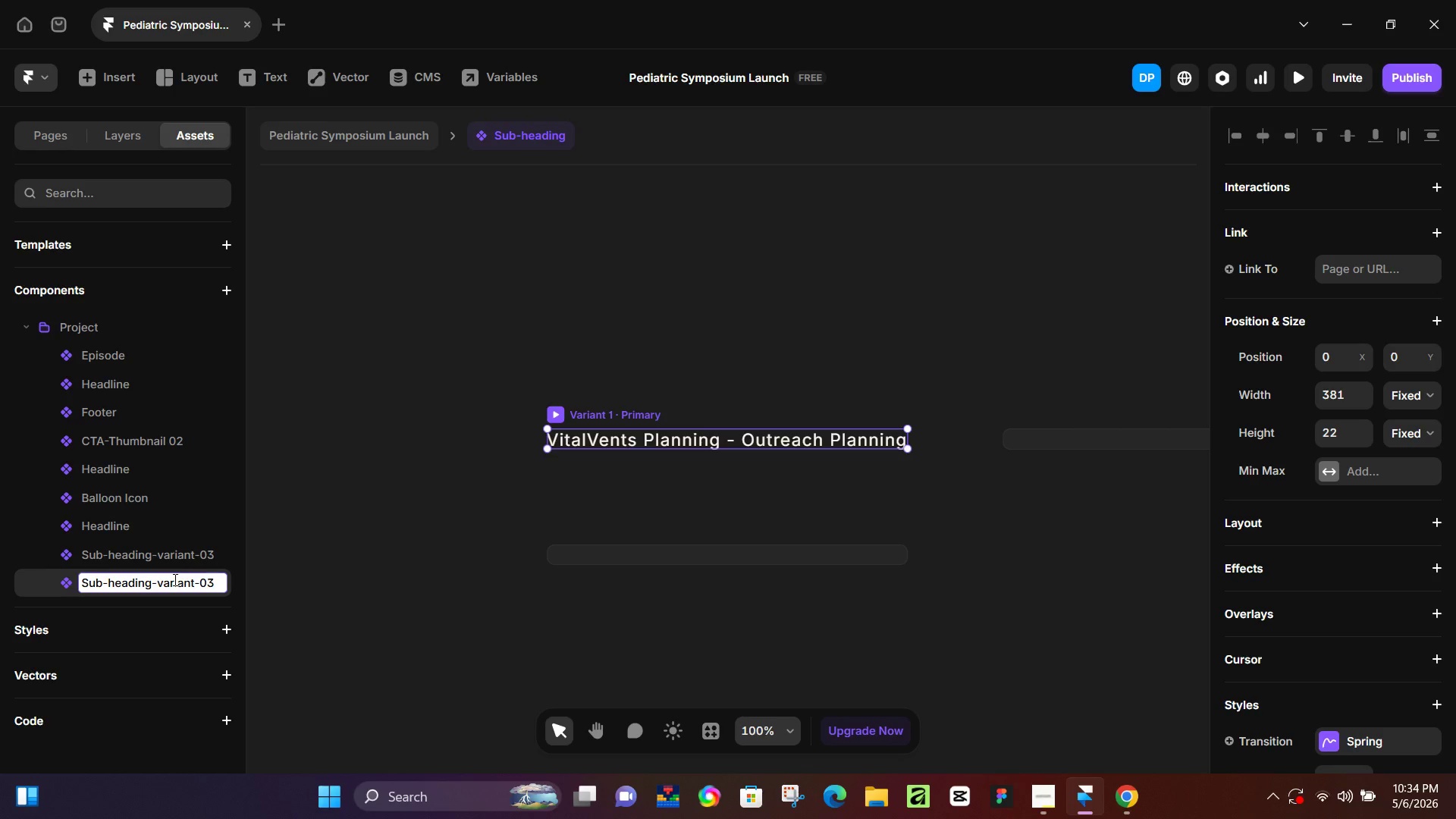 
key(Backspace)
 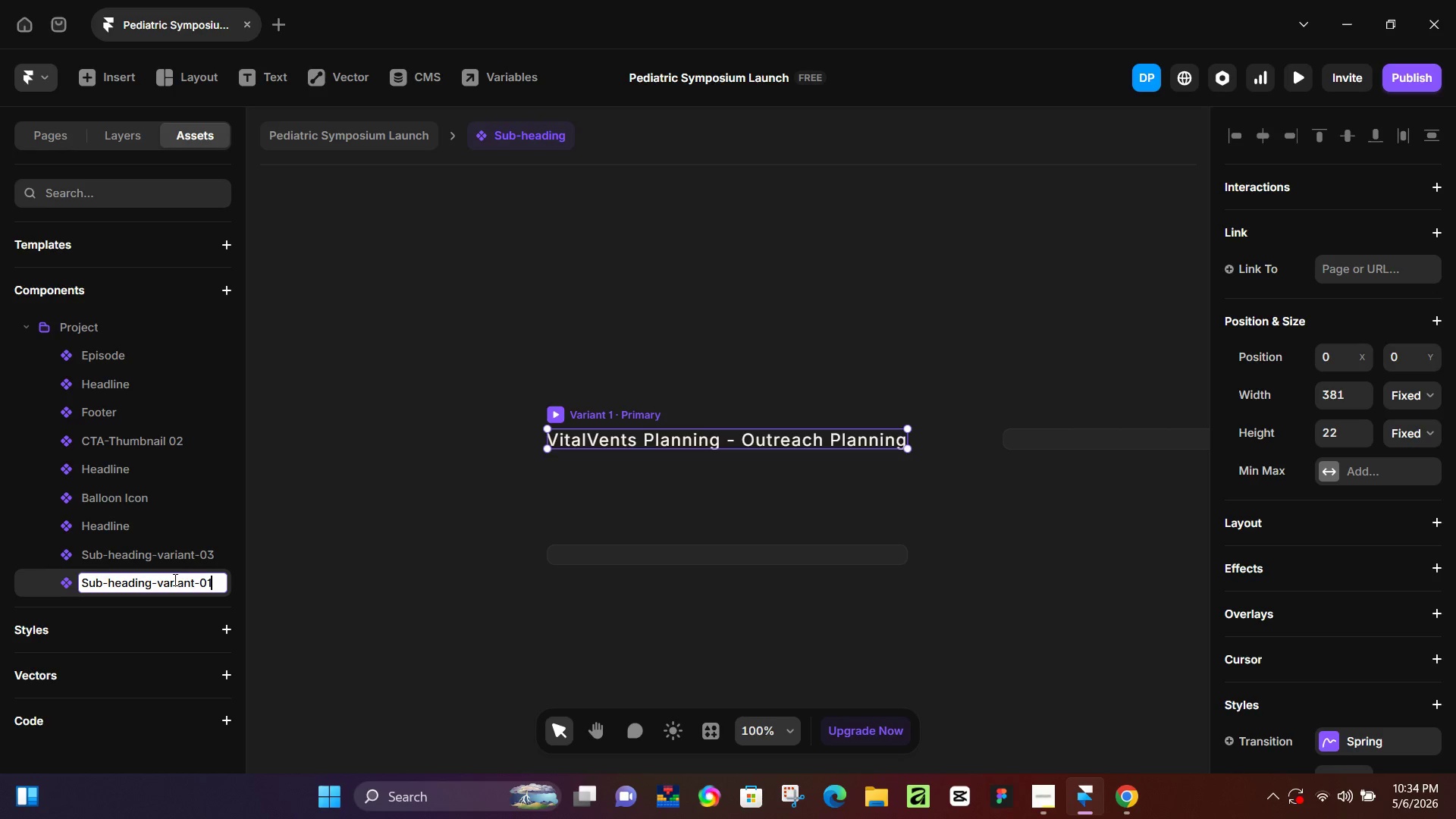 
key(1)
 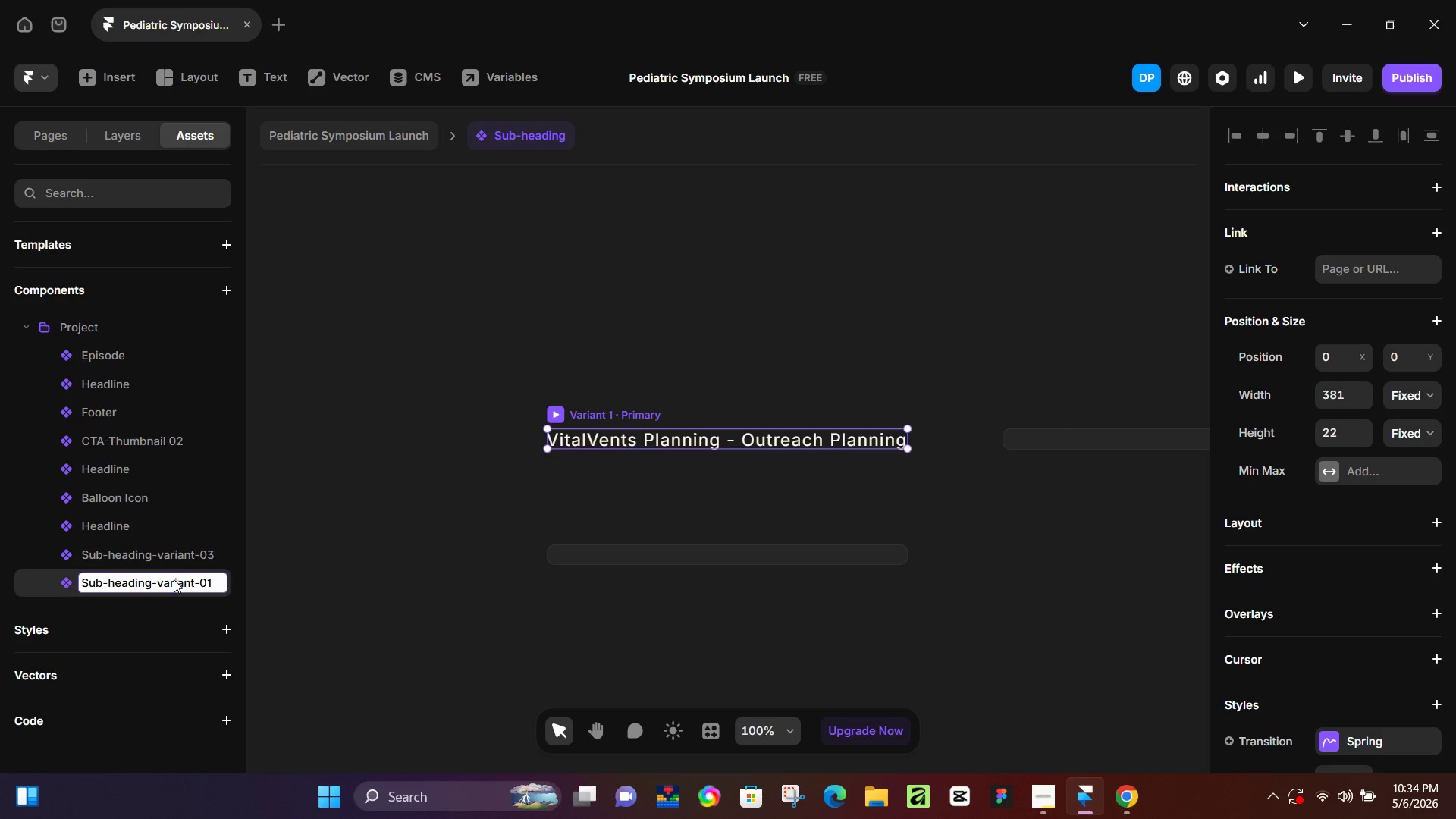 
key(Enter)
 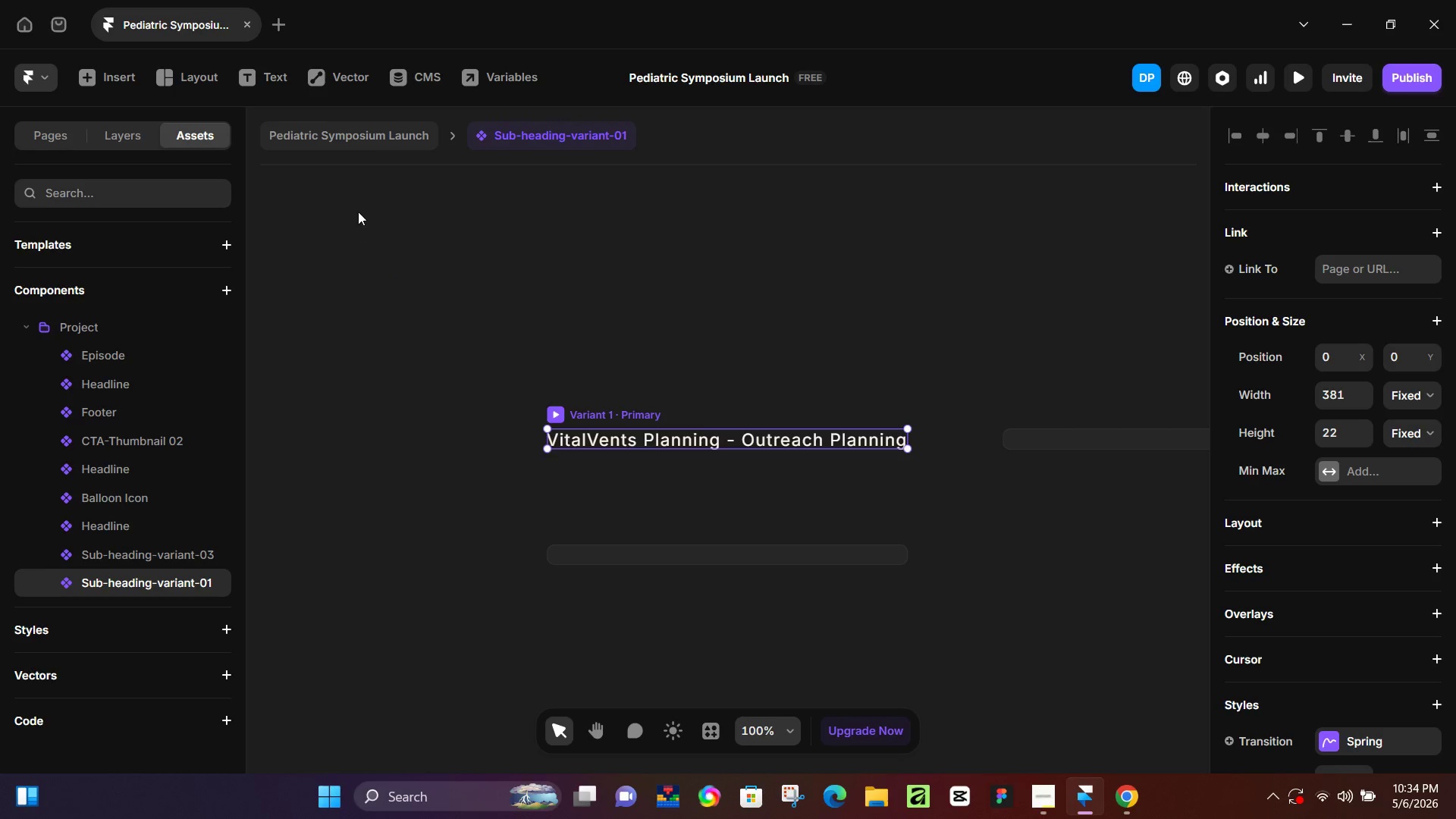 
left_click([362, 142])
 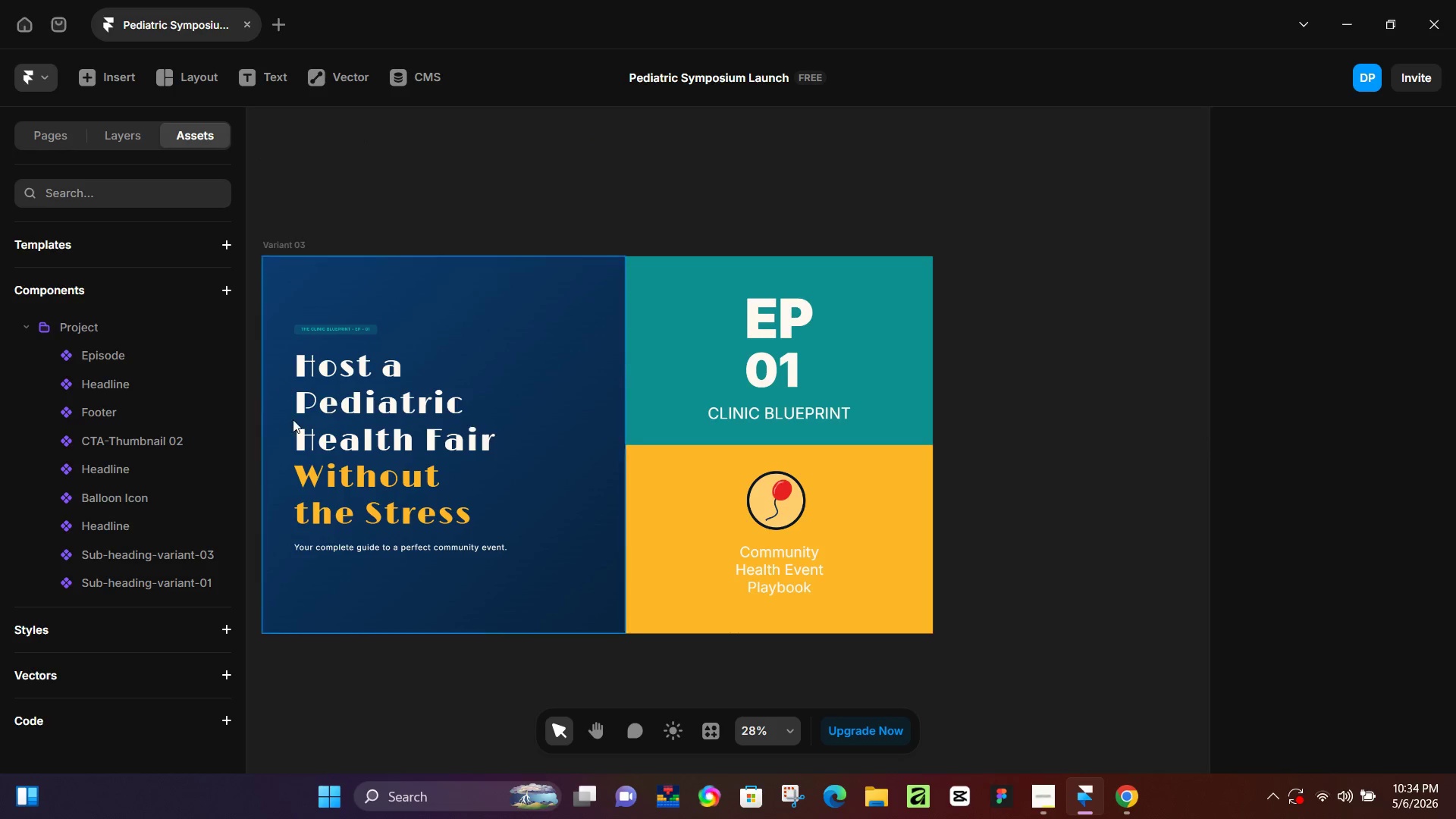 
left_click_drag(start_coordinate=[349, 436], to_coordinate=[353, 436])
 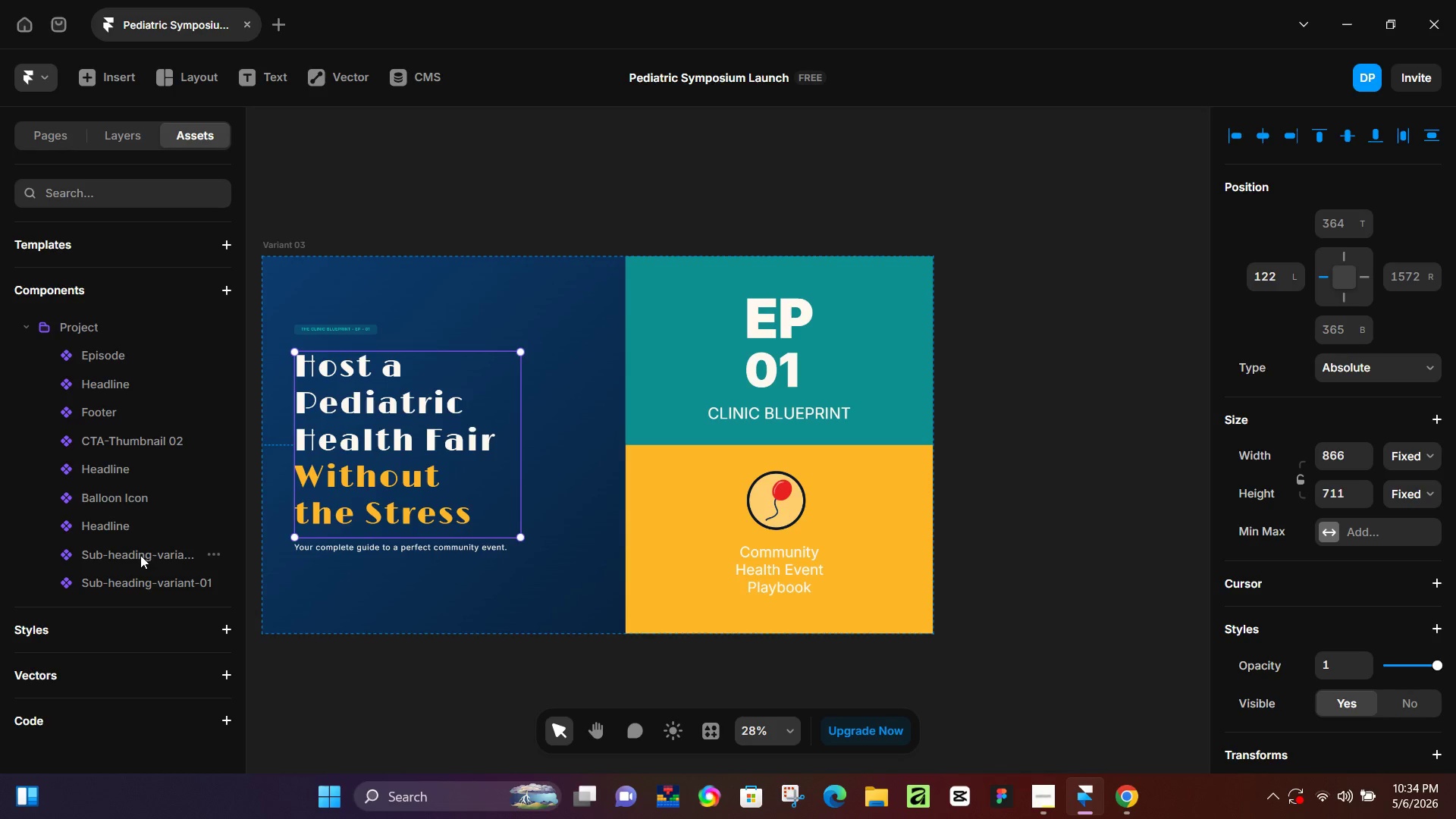 
left_click([124, 524])
 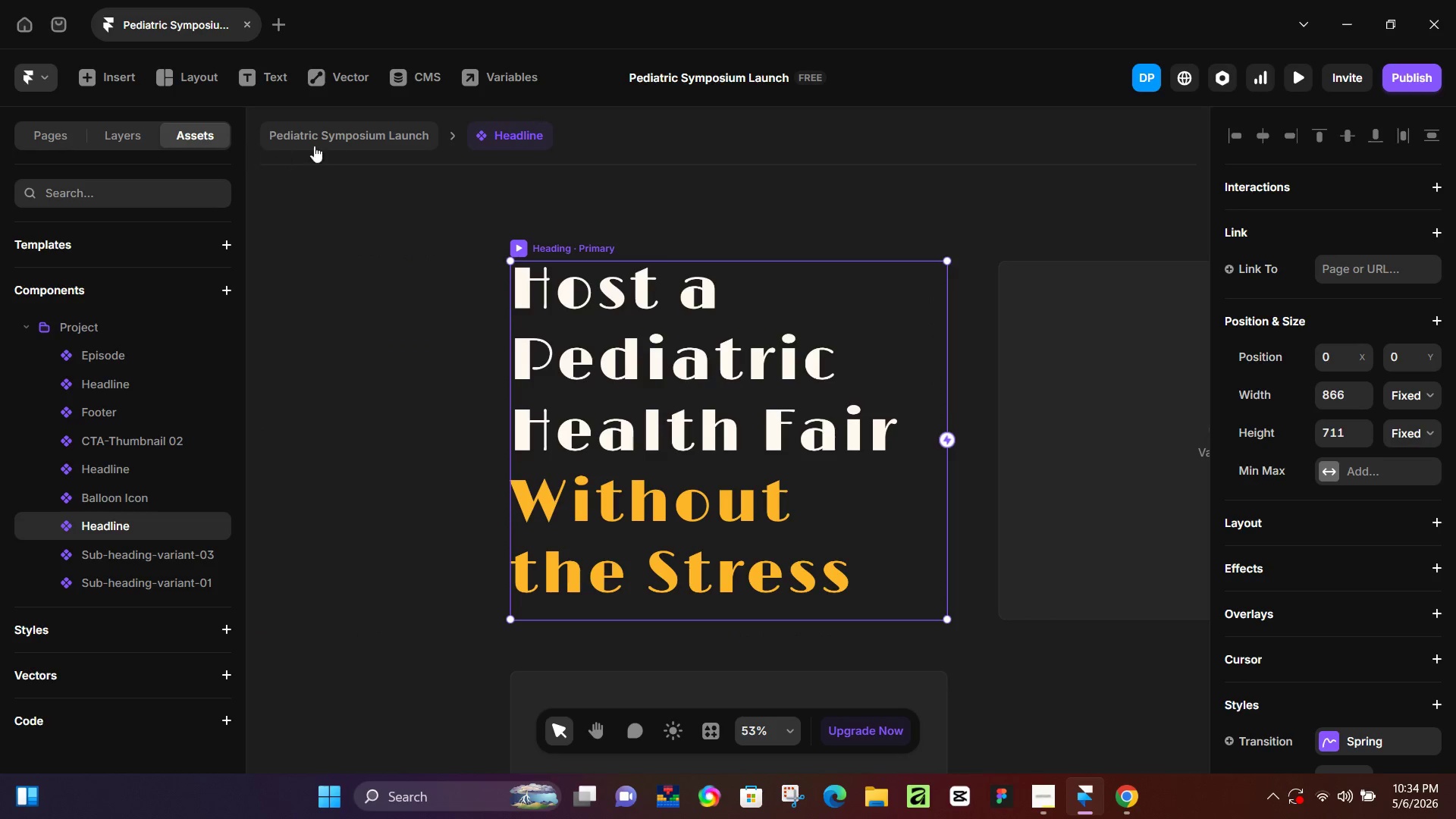 
left_click([340, 136])
 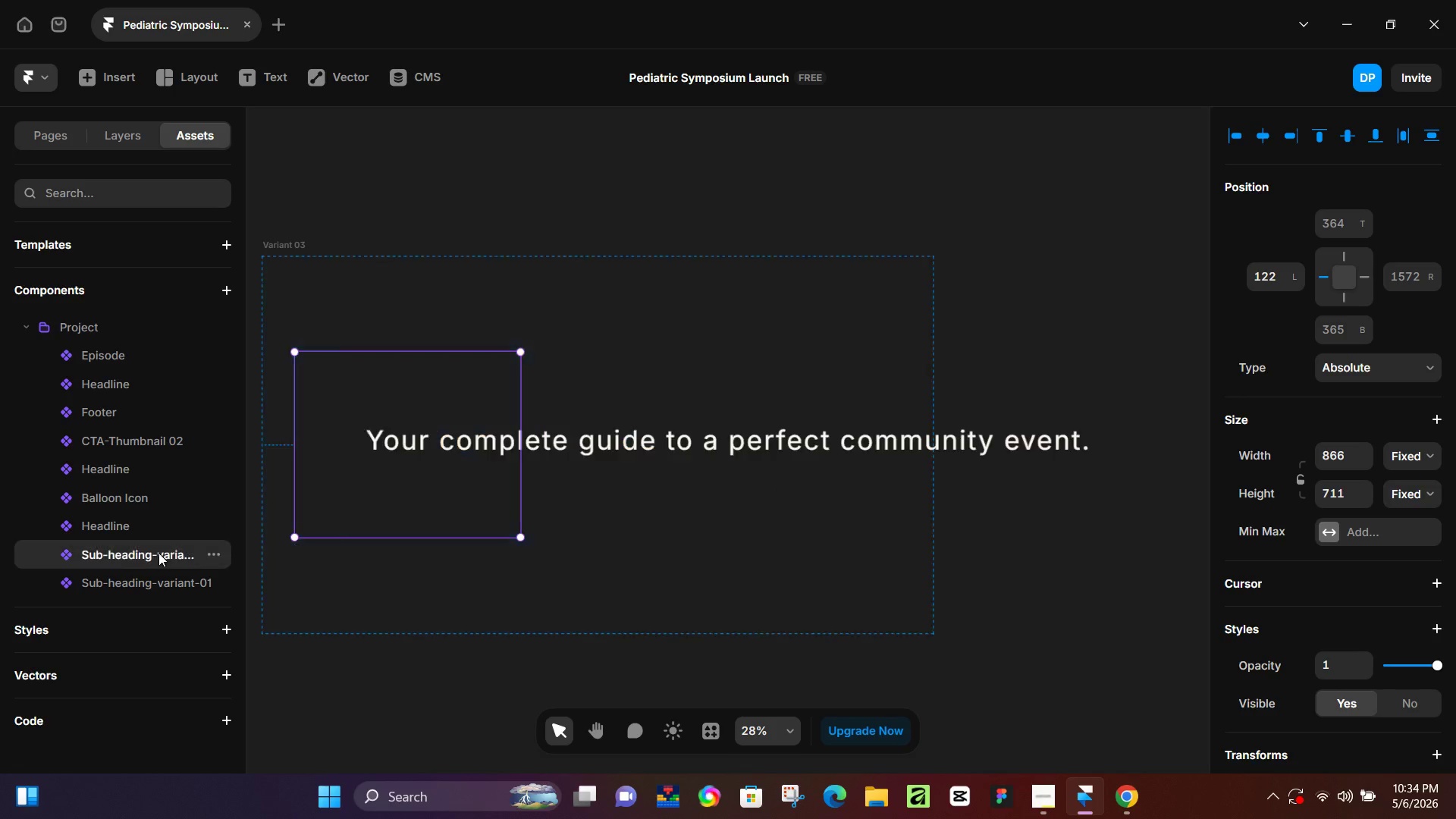 
left_click([131, 532])
 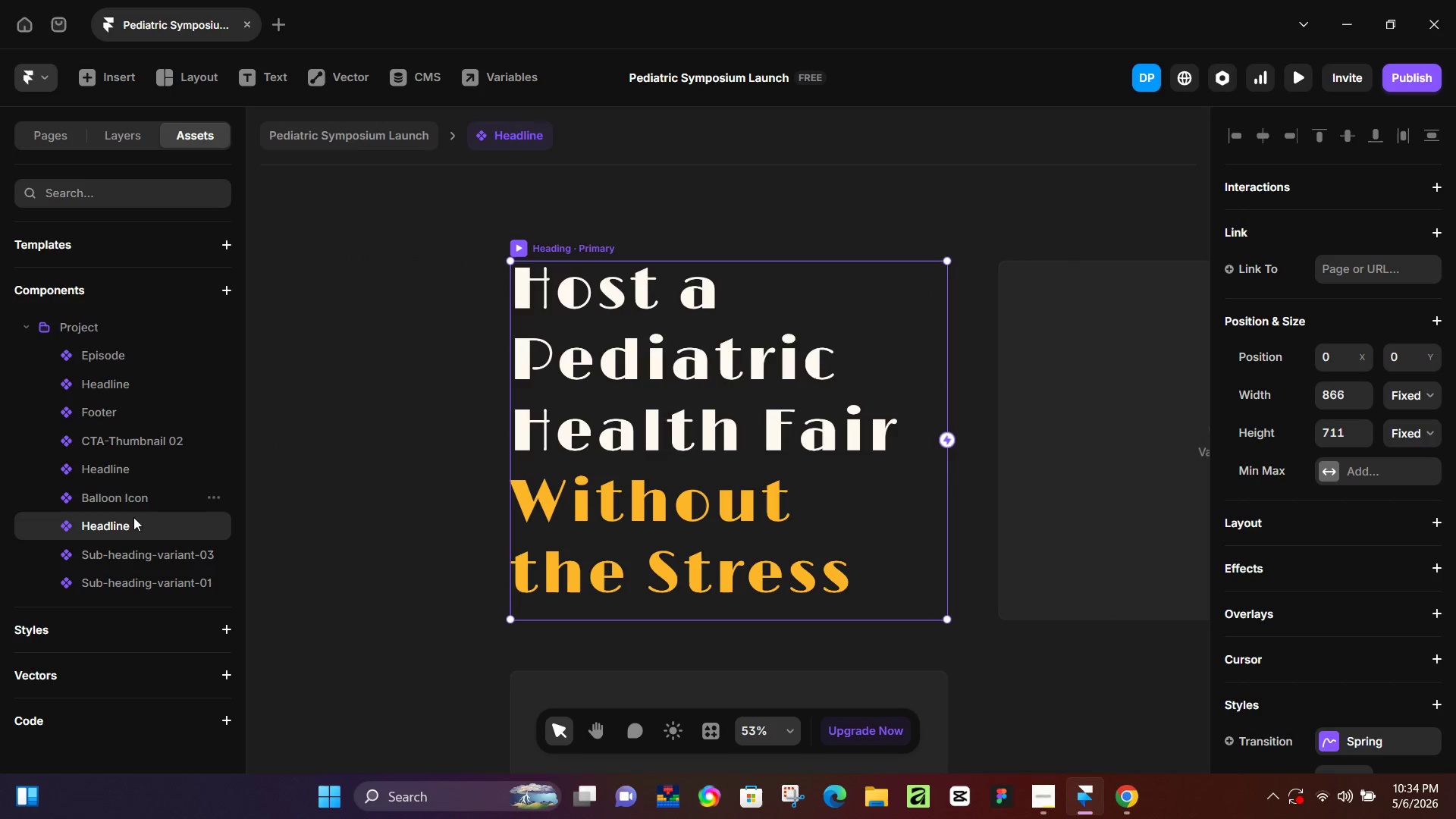 
double_click([133, 529])
 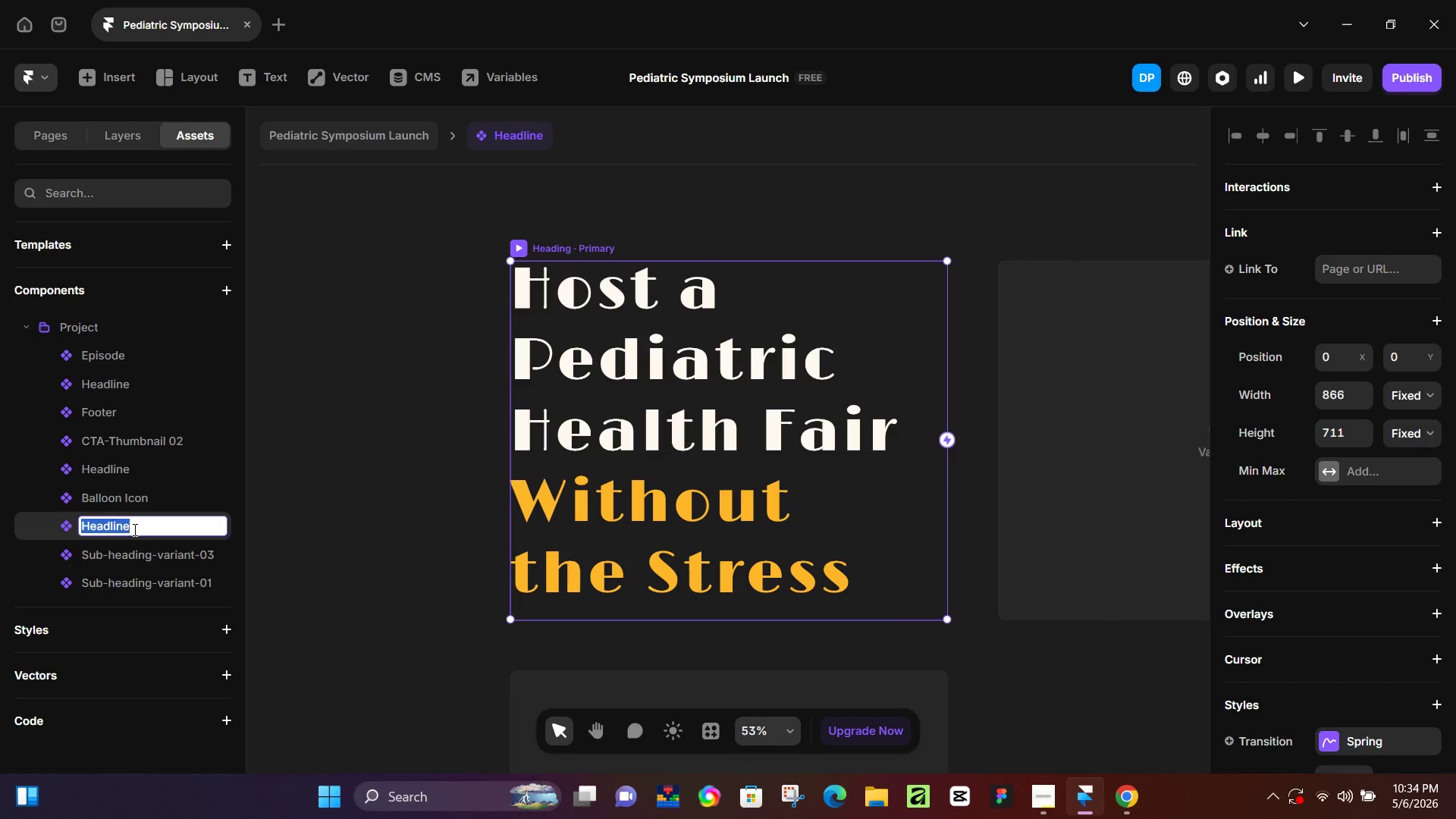 
left_click([133, 529])
 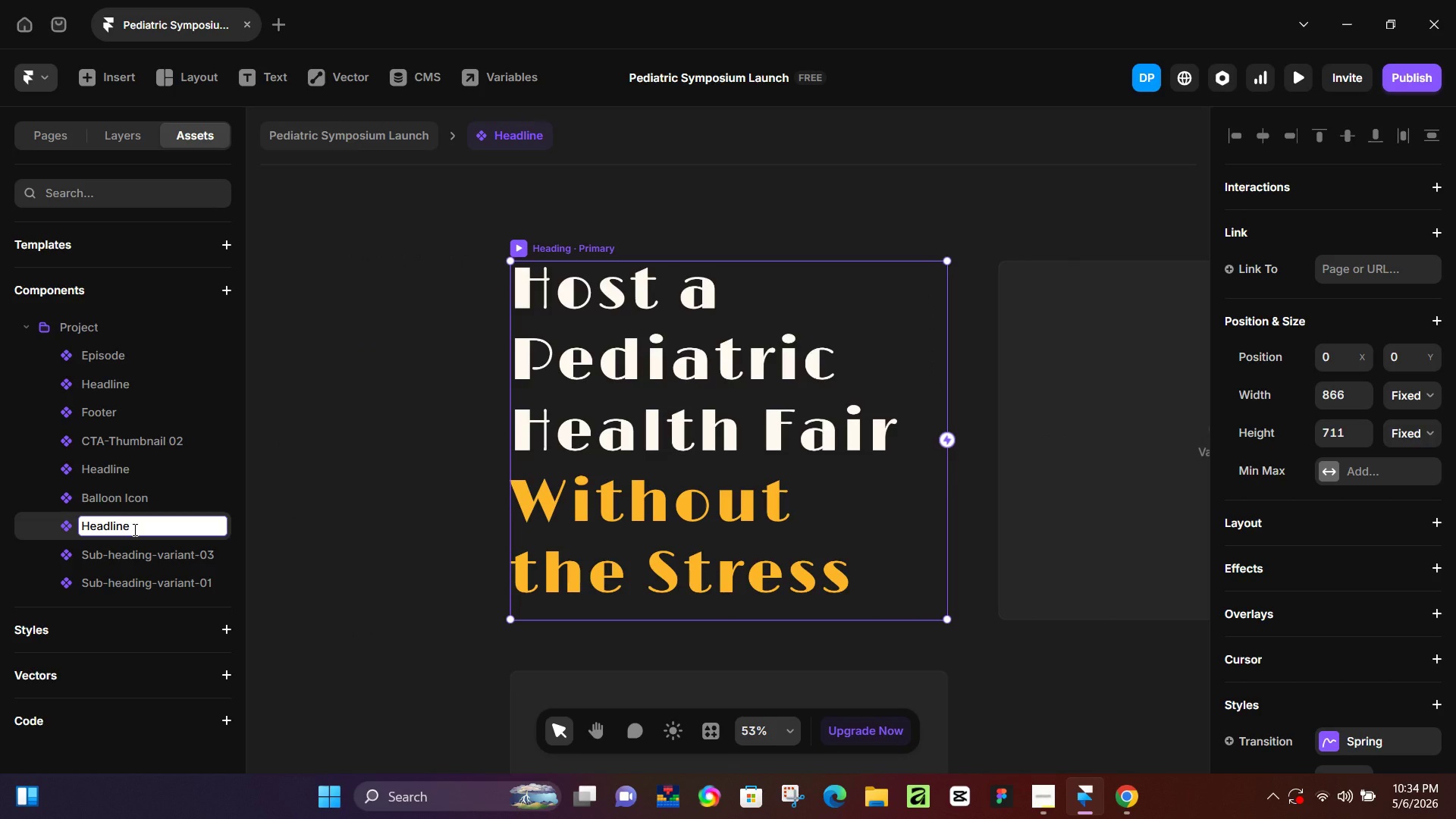 
type(-variant-03)
 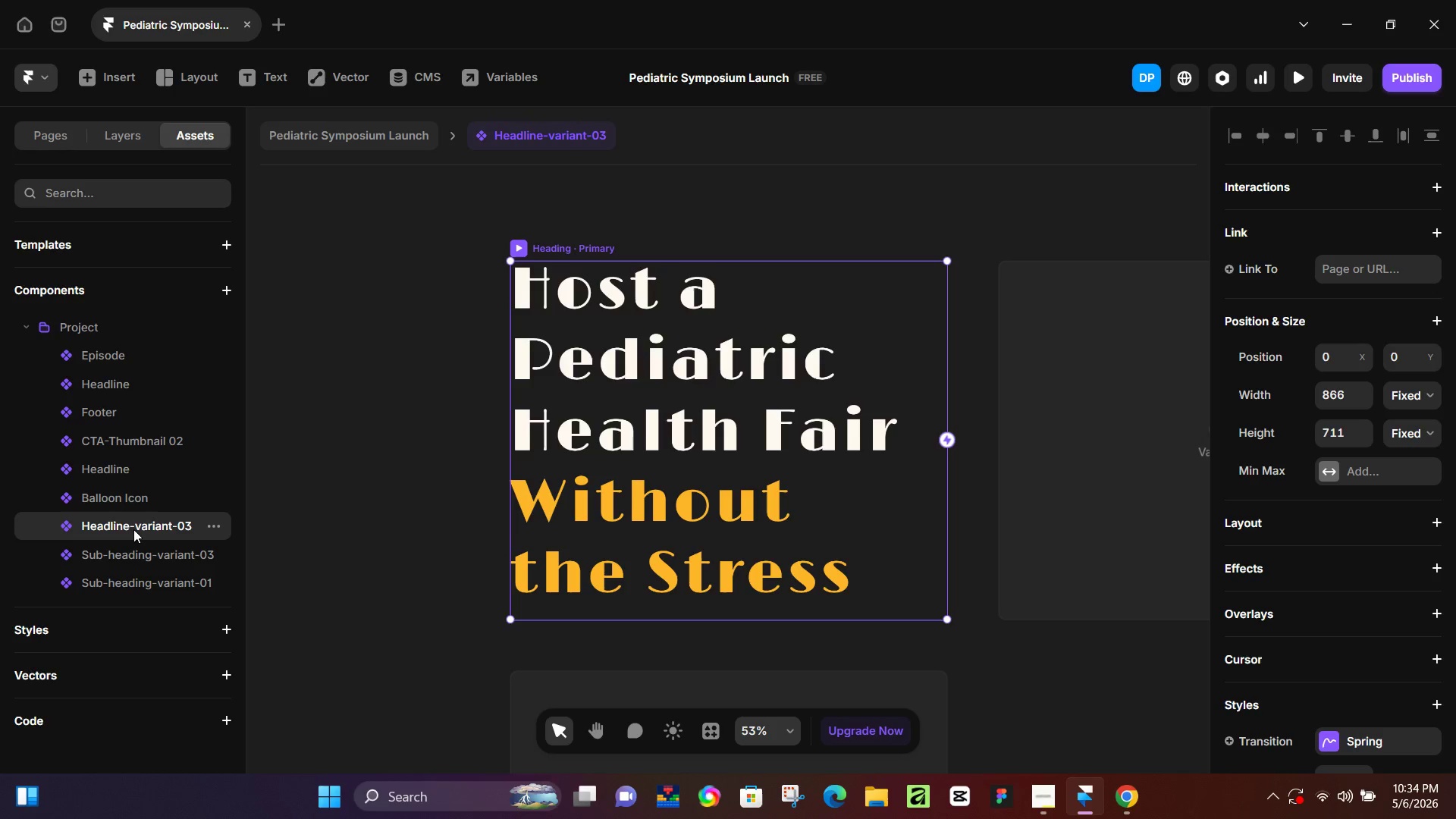 
key(Enter)
 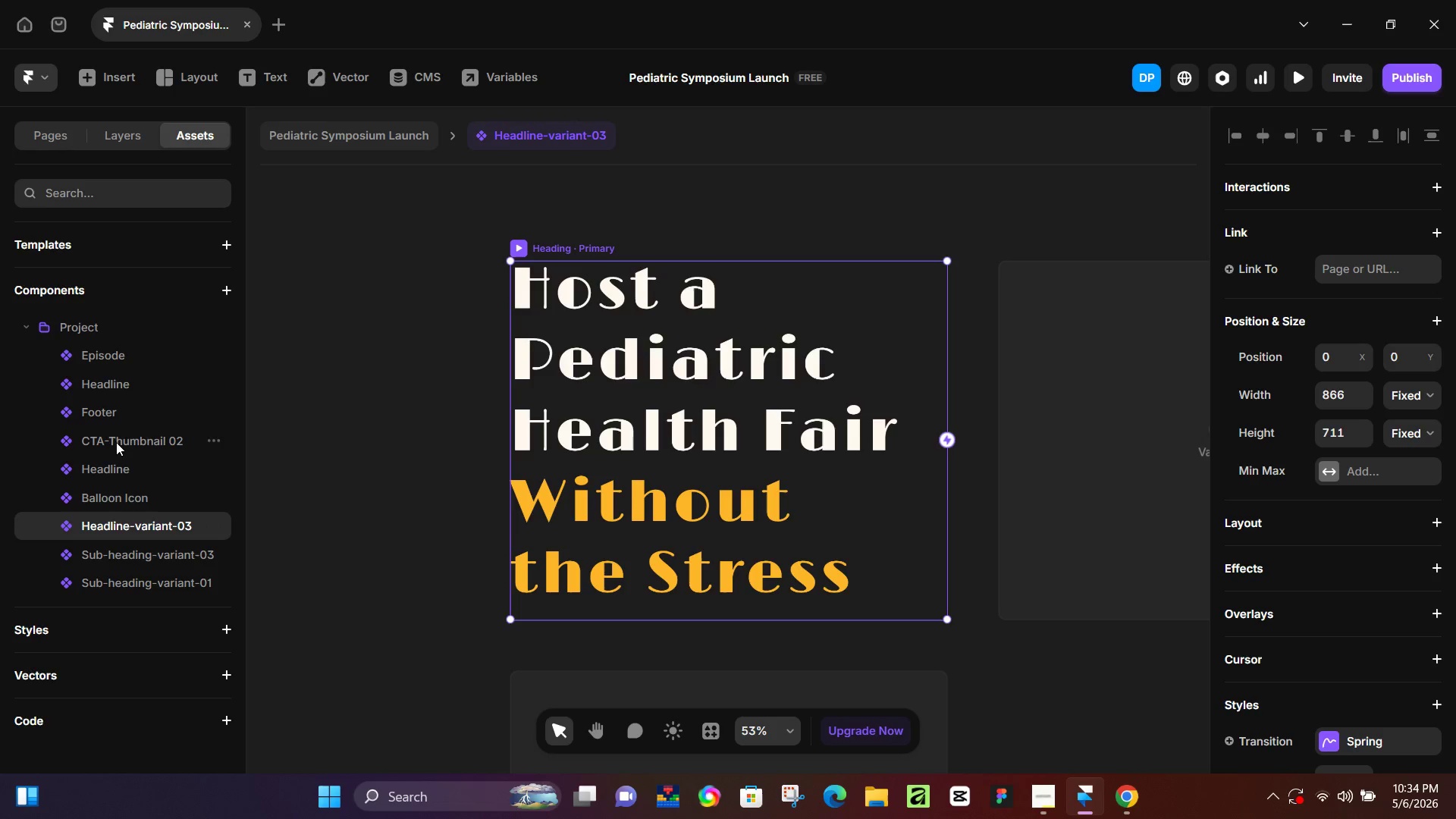 
left_click([116, 460])
 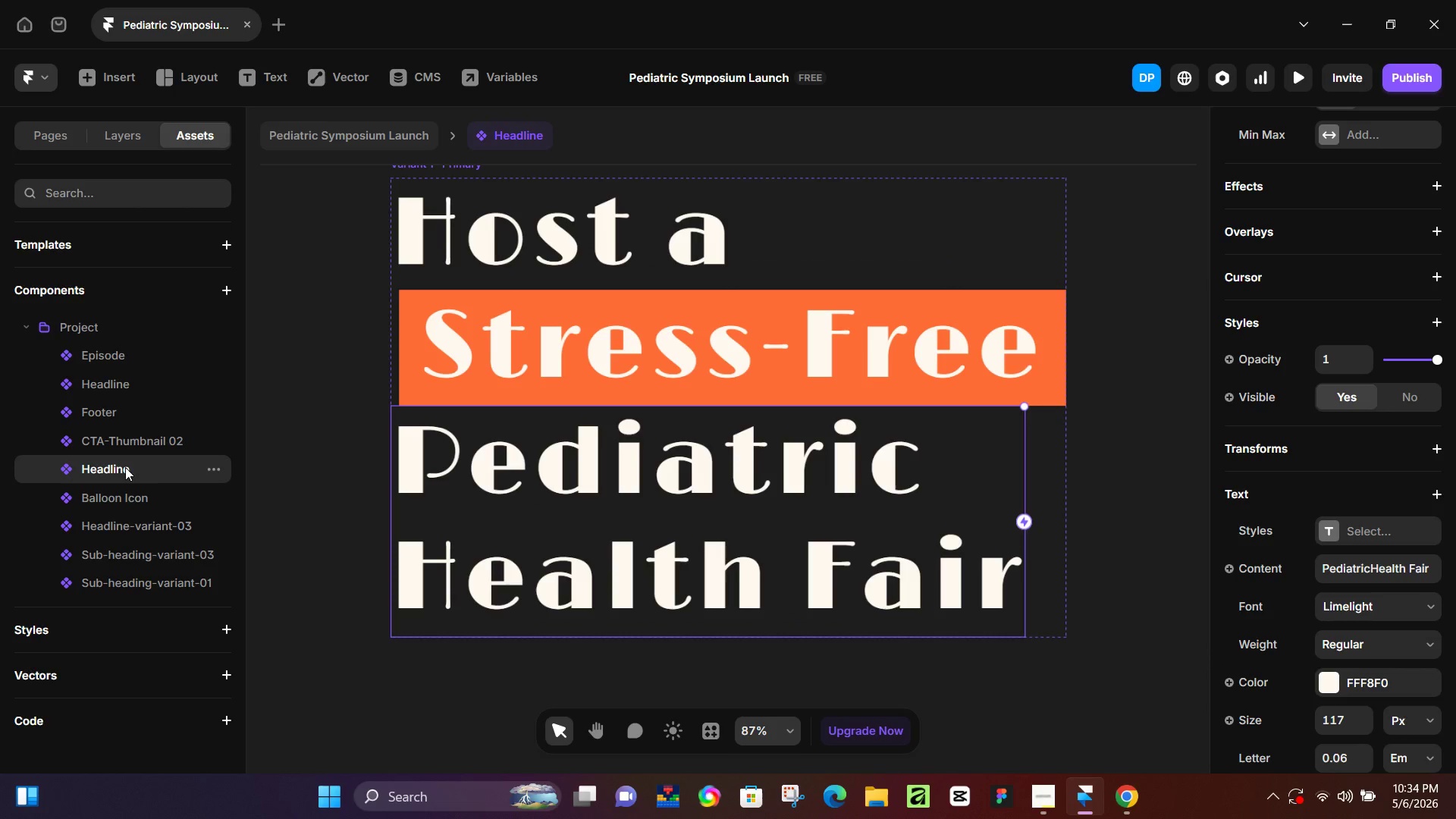 
double_click([138, 469])
 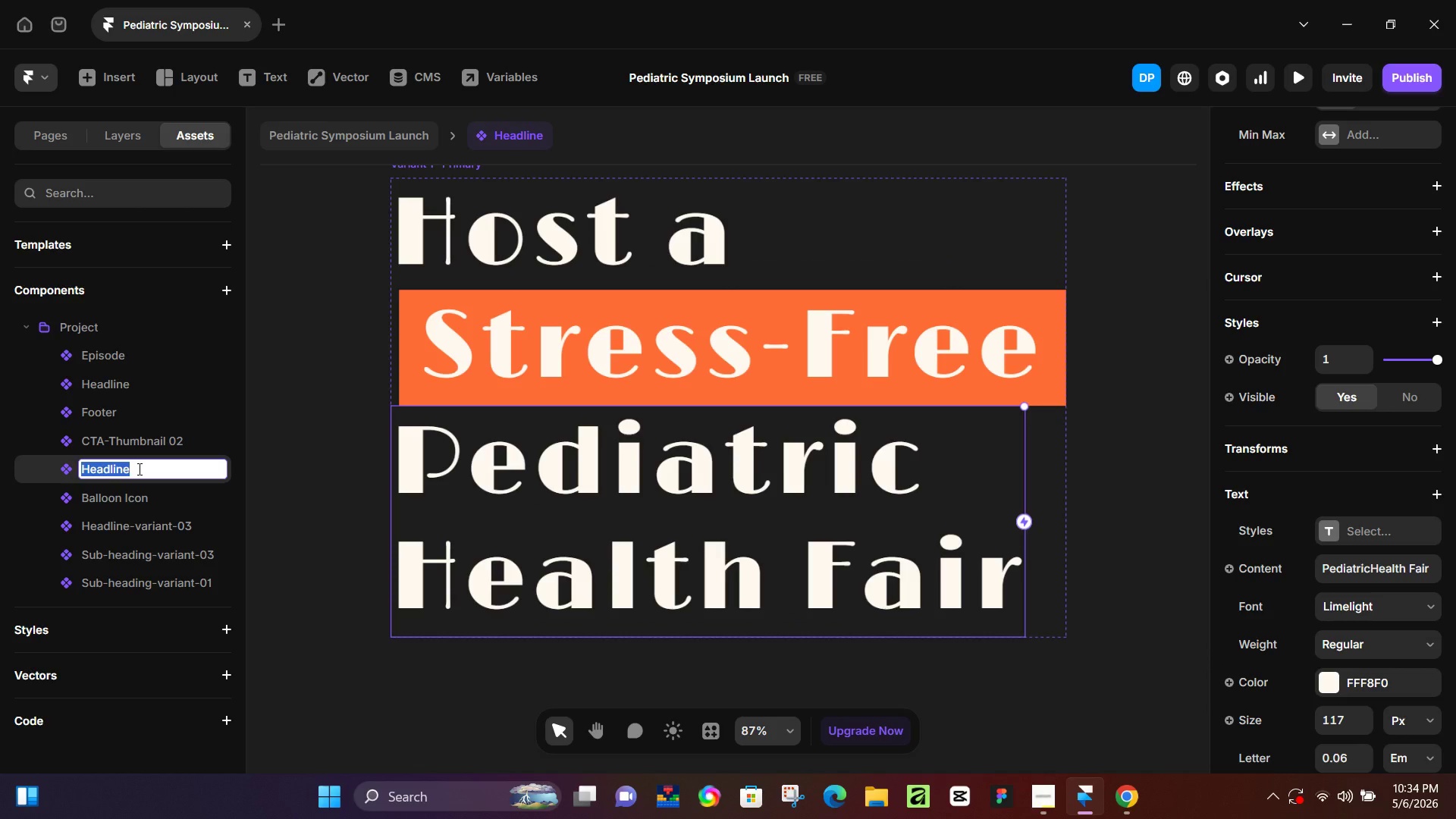 
key(ArrowRight)
 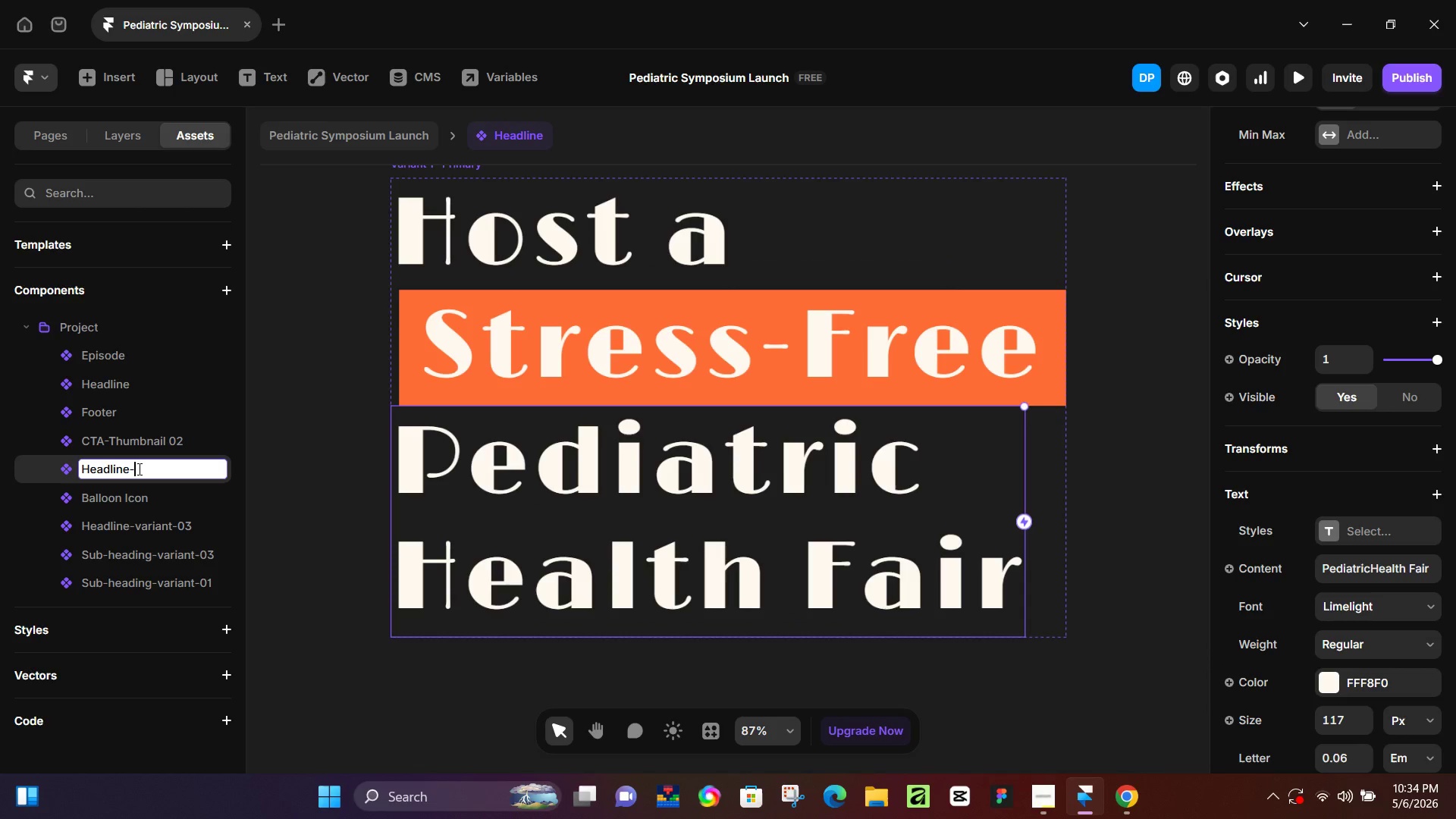 
type(-variant0)
key(Backspace)
type(-02)
 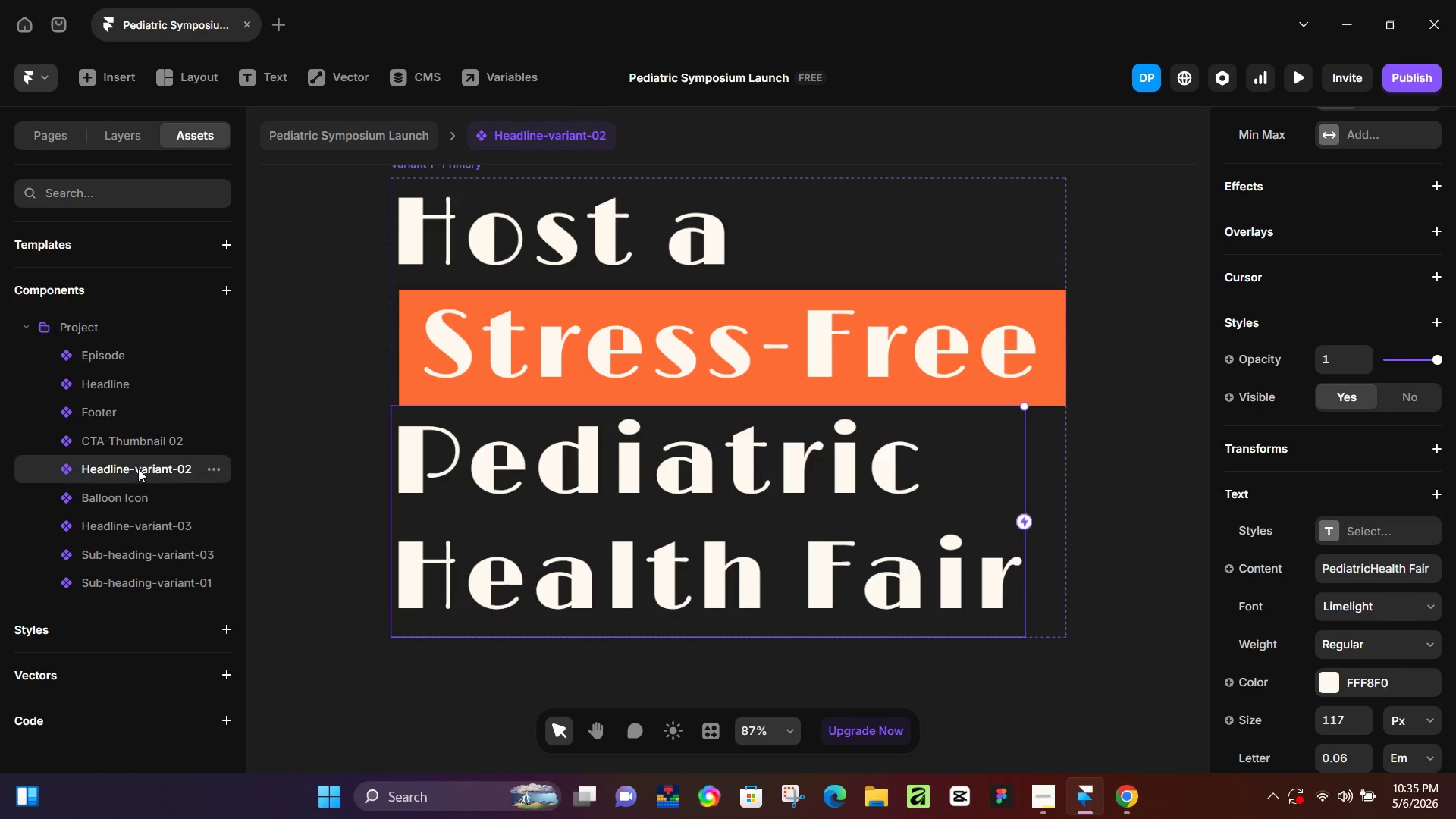 
key(Enter)
 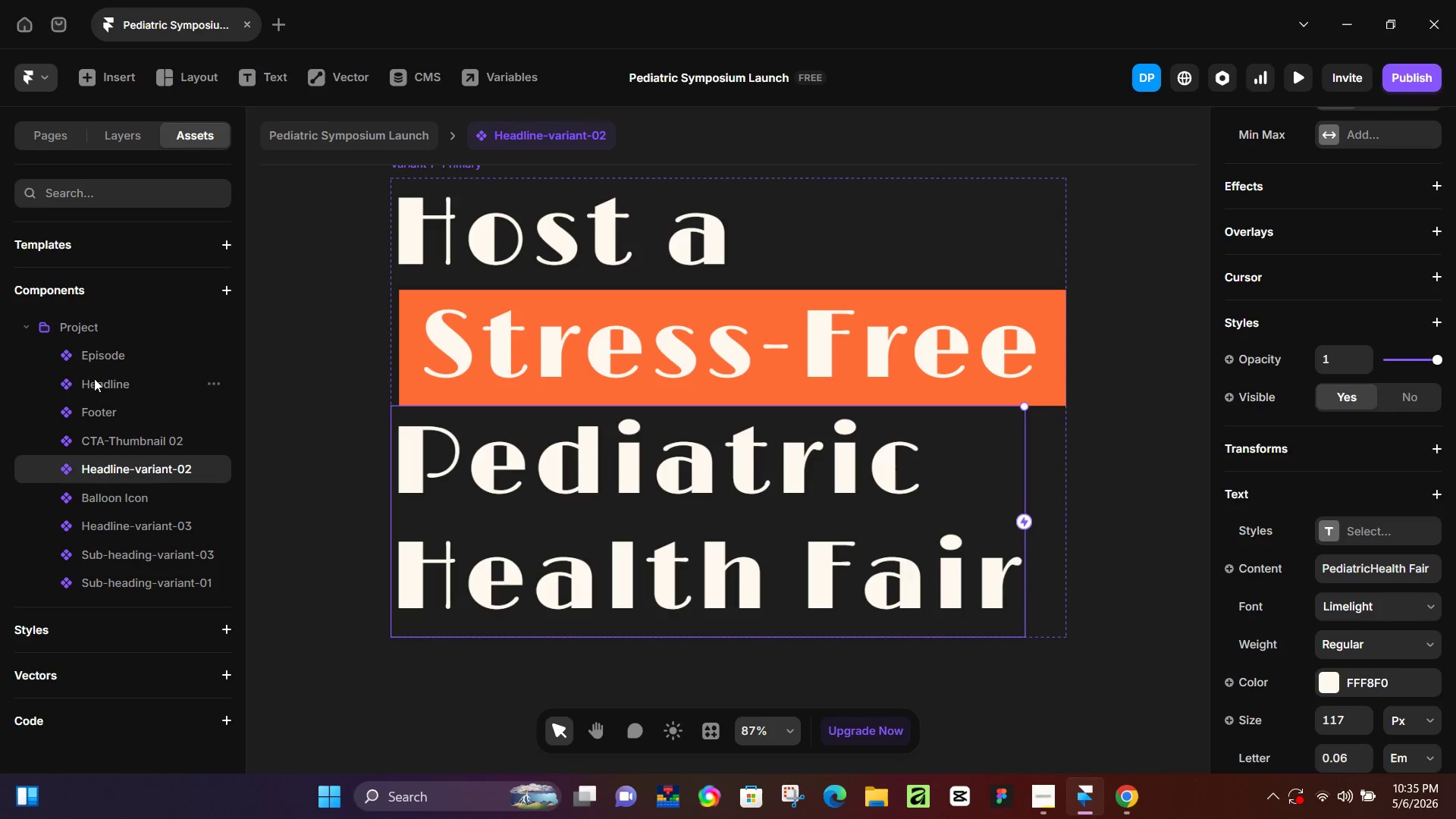 
left_click([100, 378])
 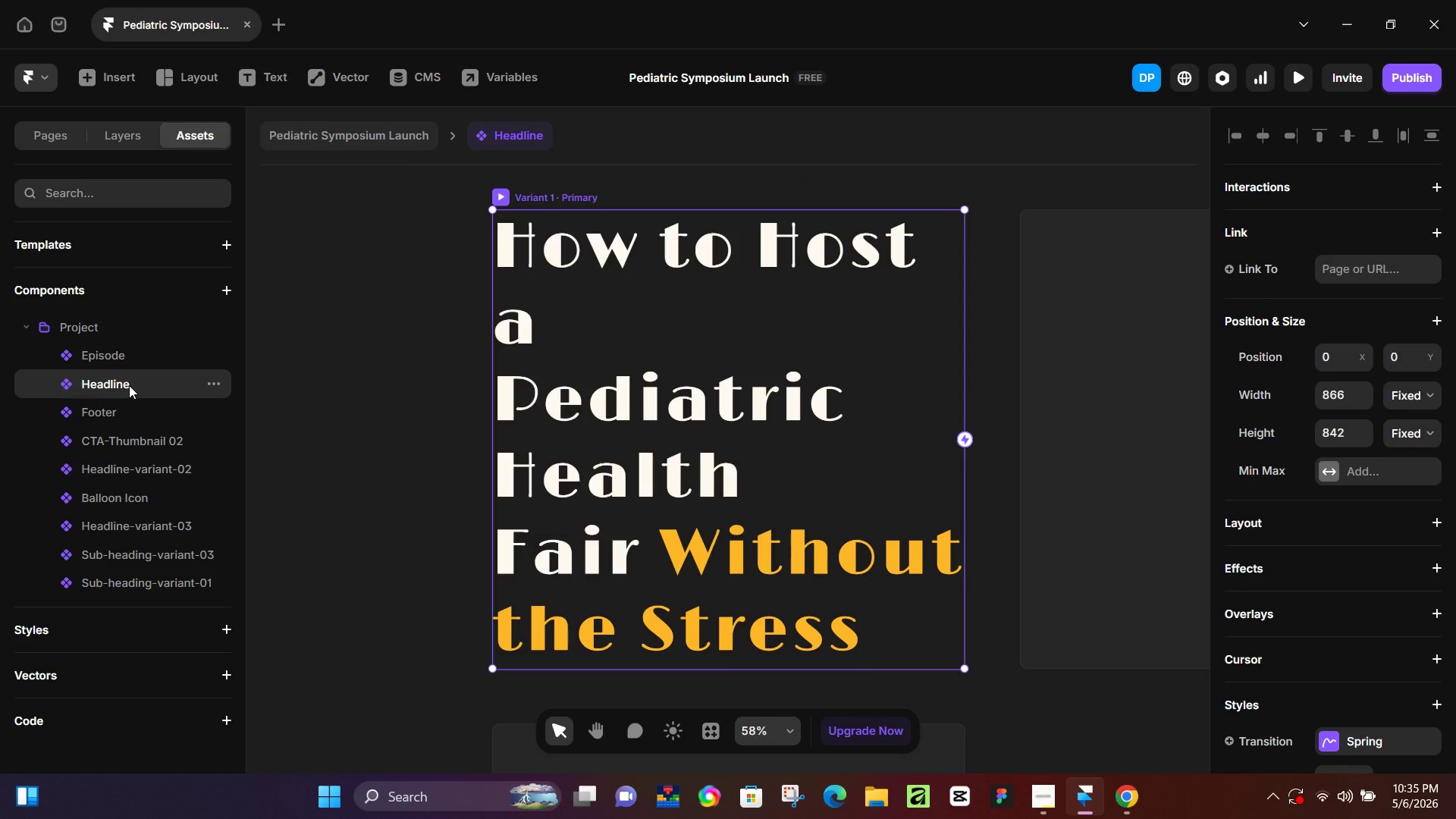 
double_click([129, 385])
 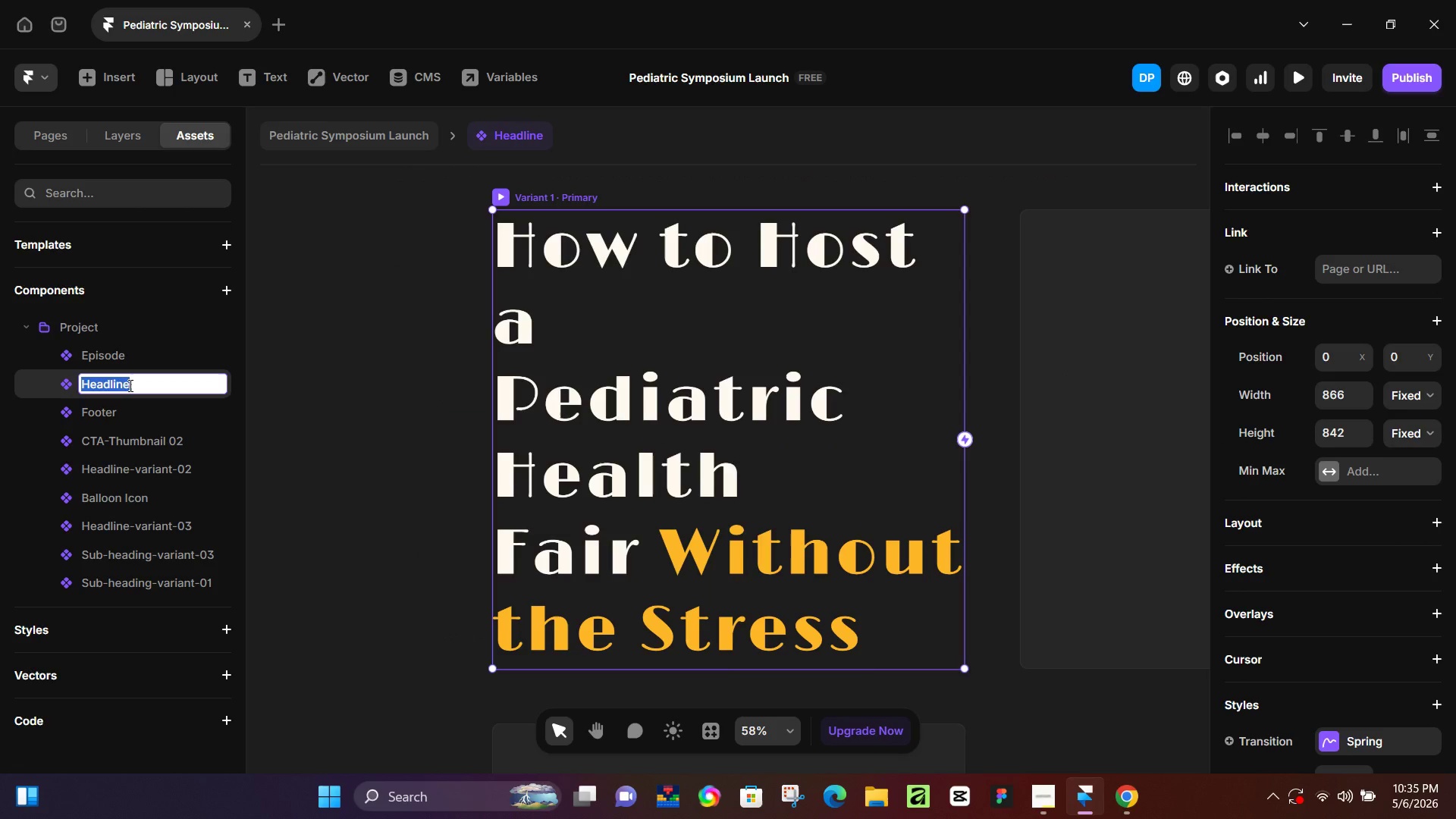 
key(ArrowRight)
 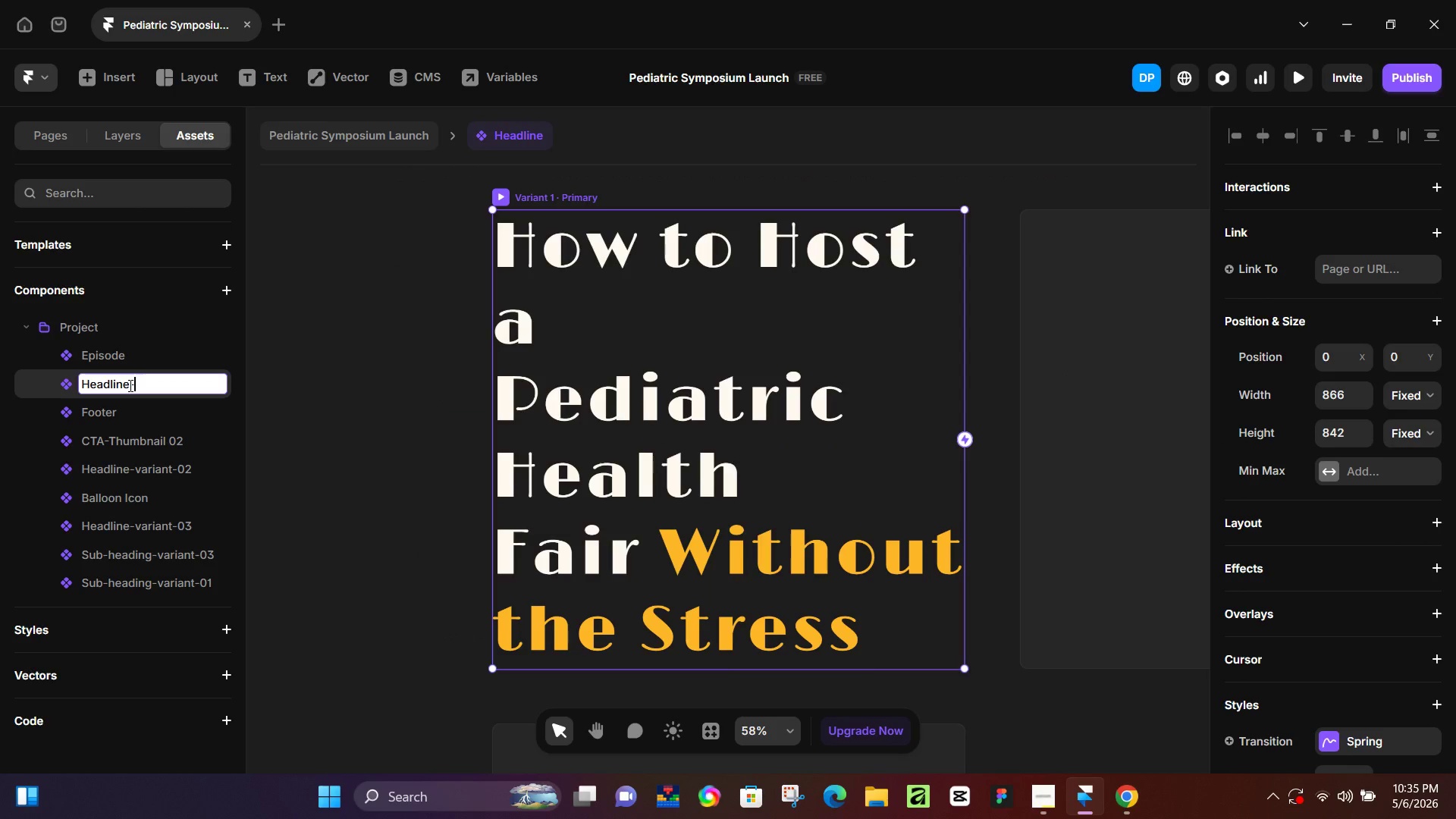 
type(-variant-03)
 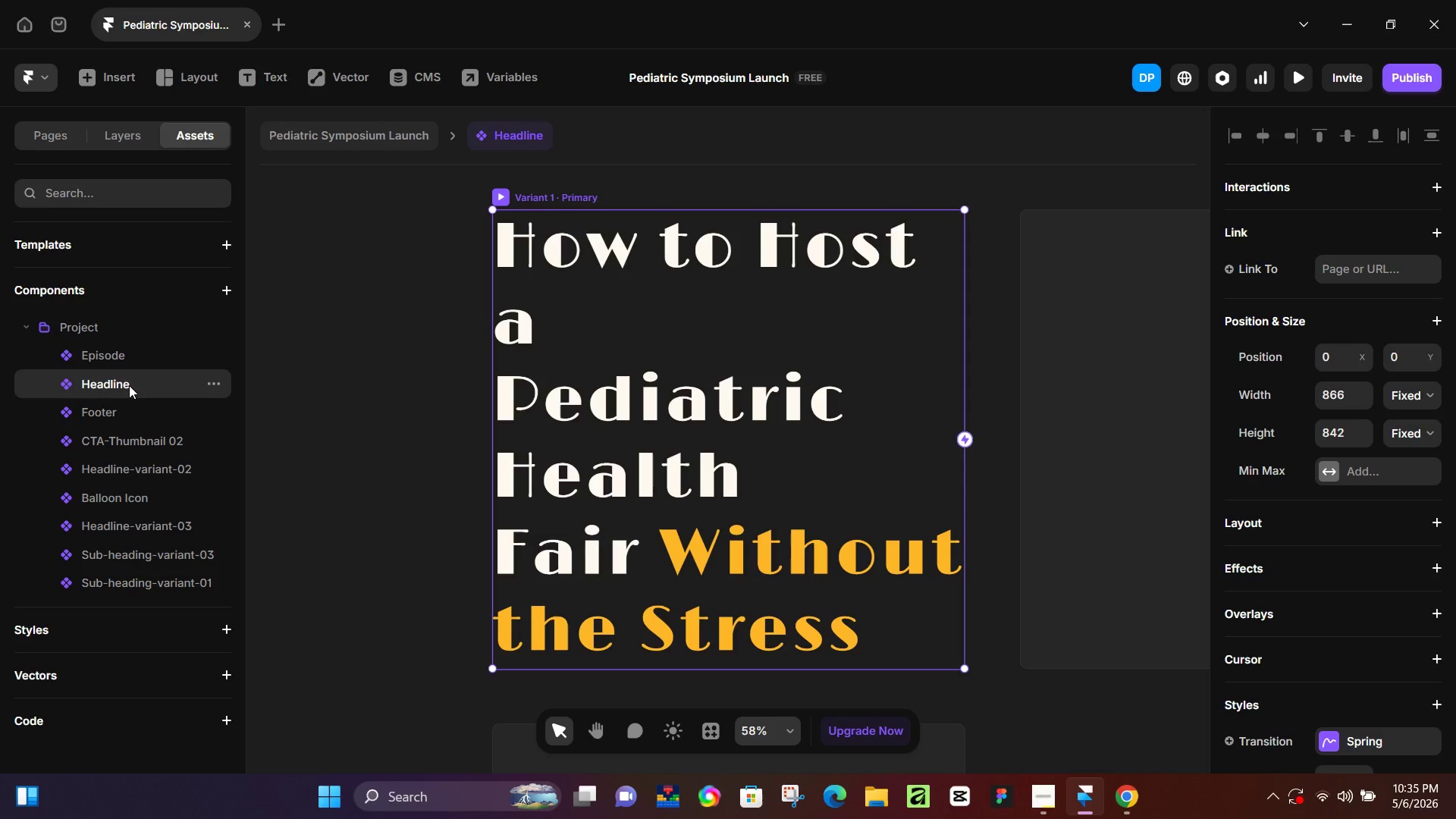 
key(Enter)
 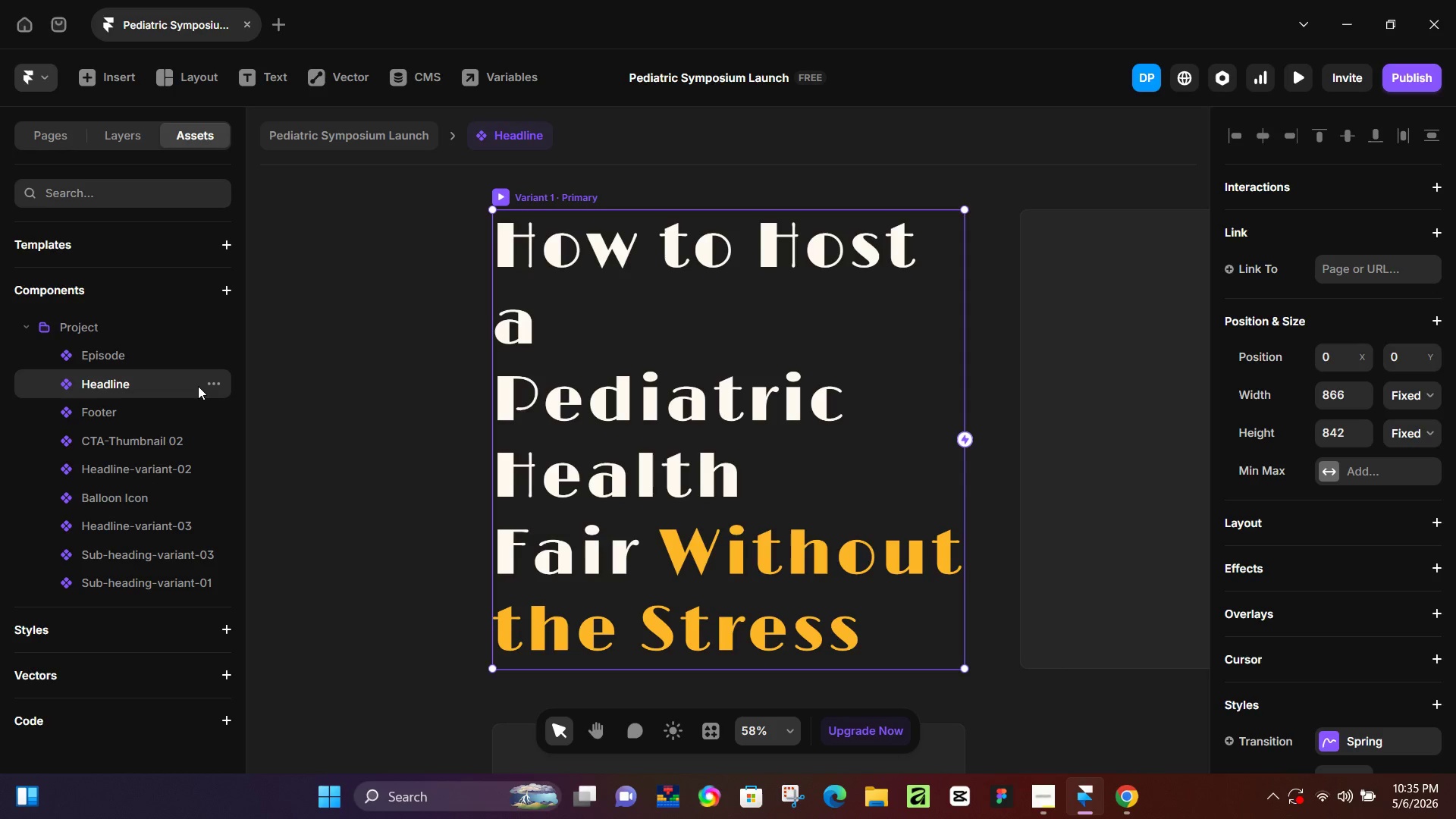 
left_click([158, 381])
 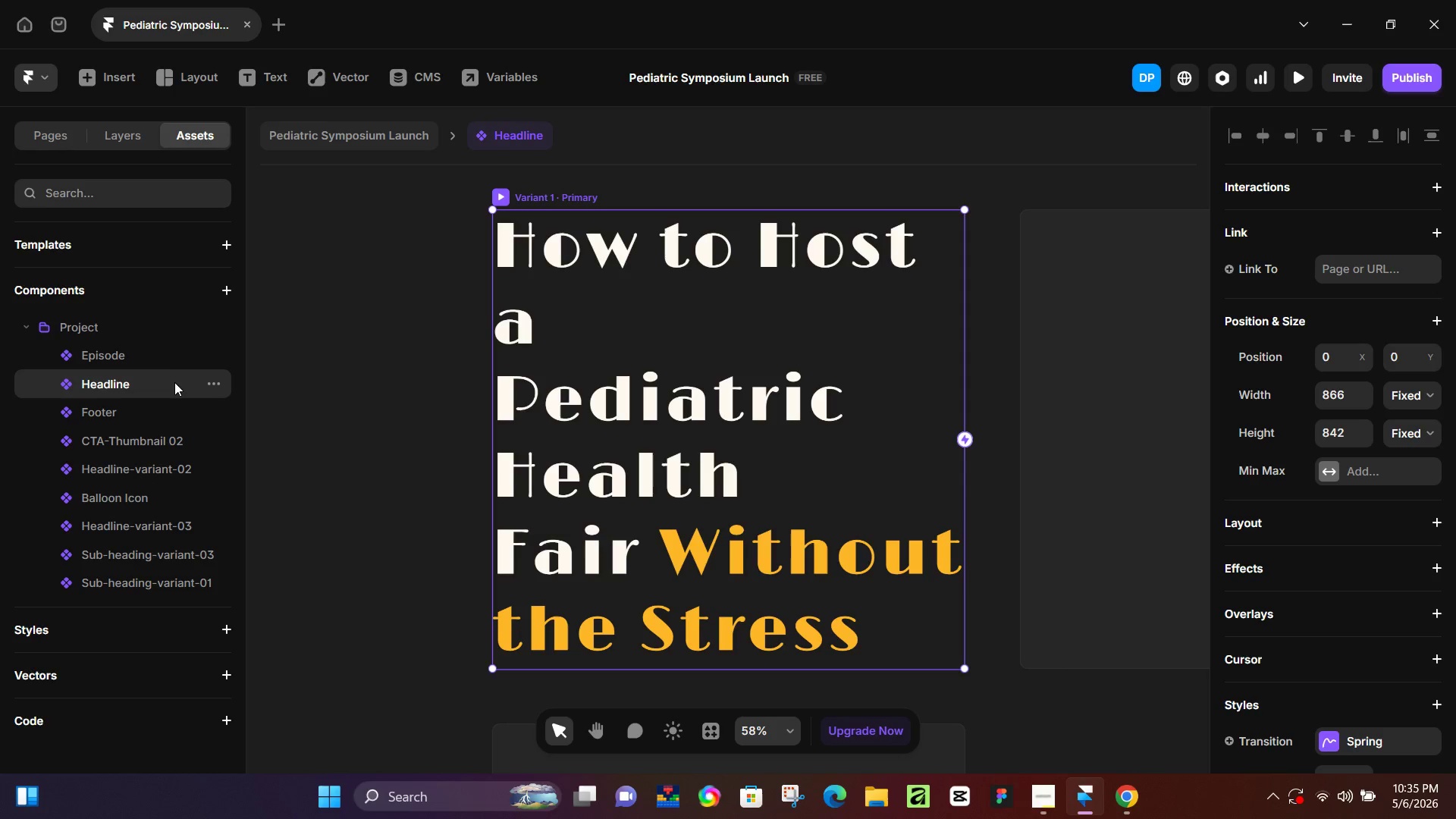 
double_click([171, 383])
 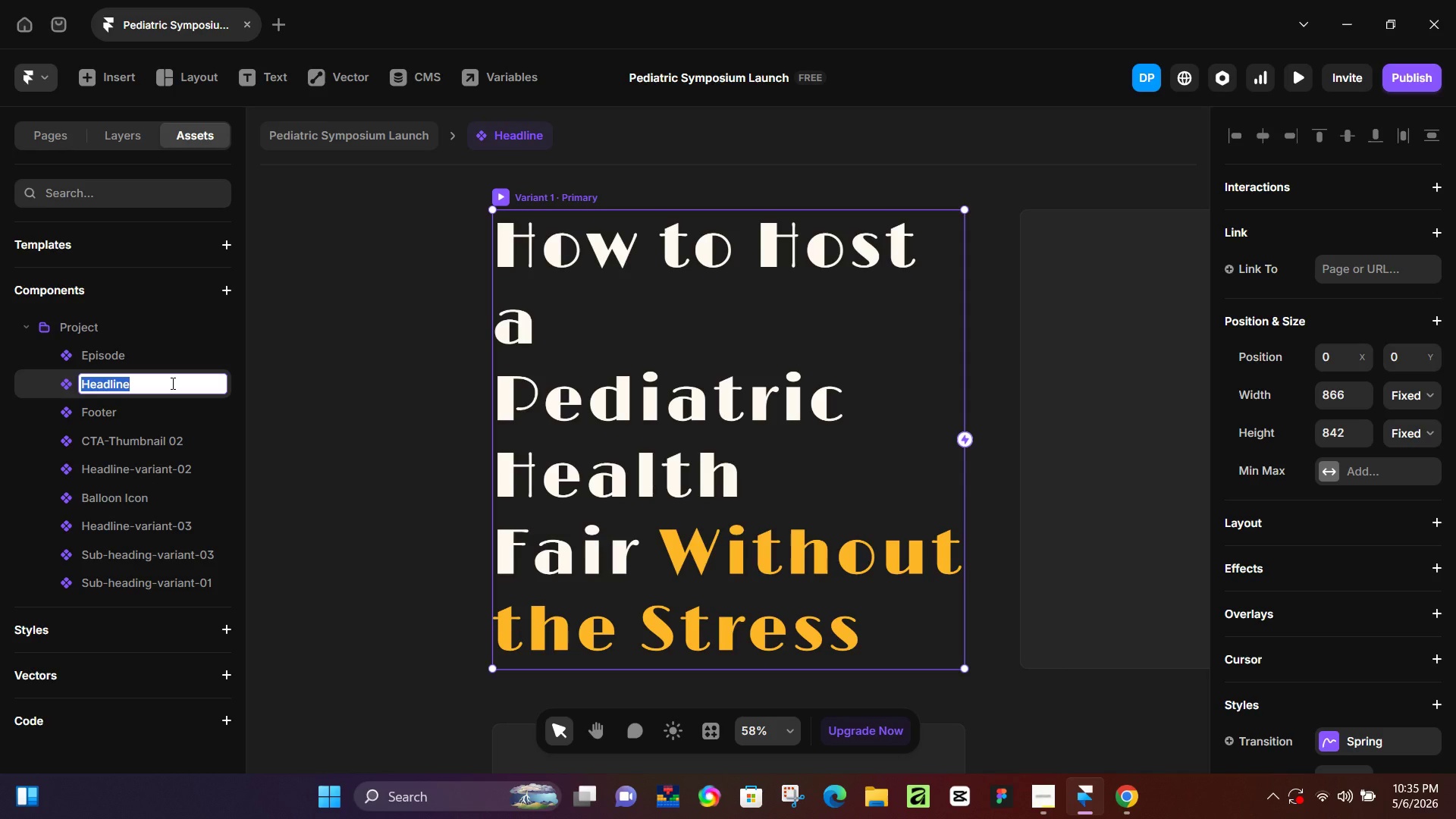 
key(ArrowRight)
 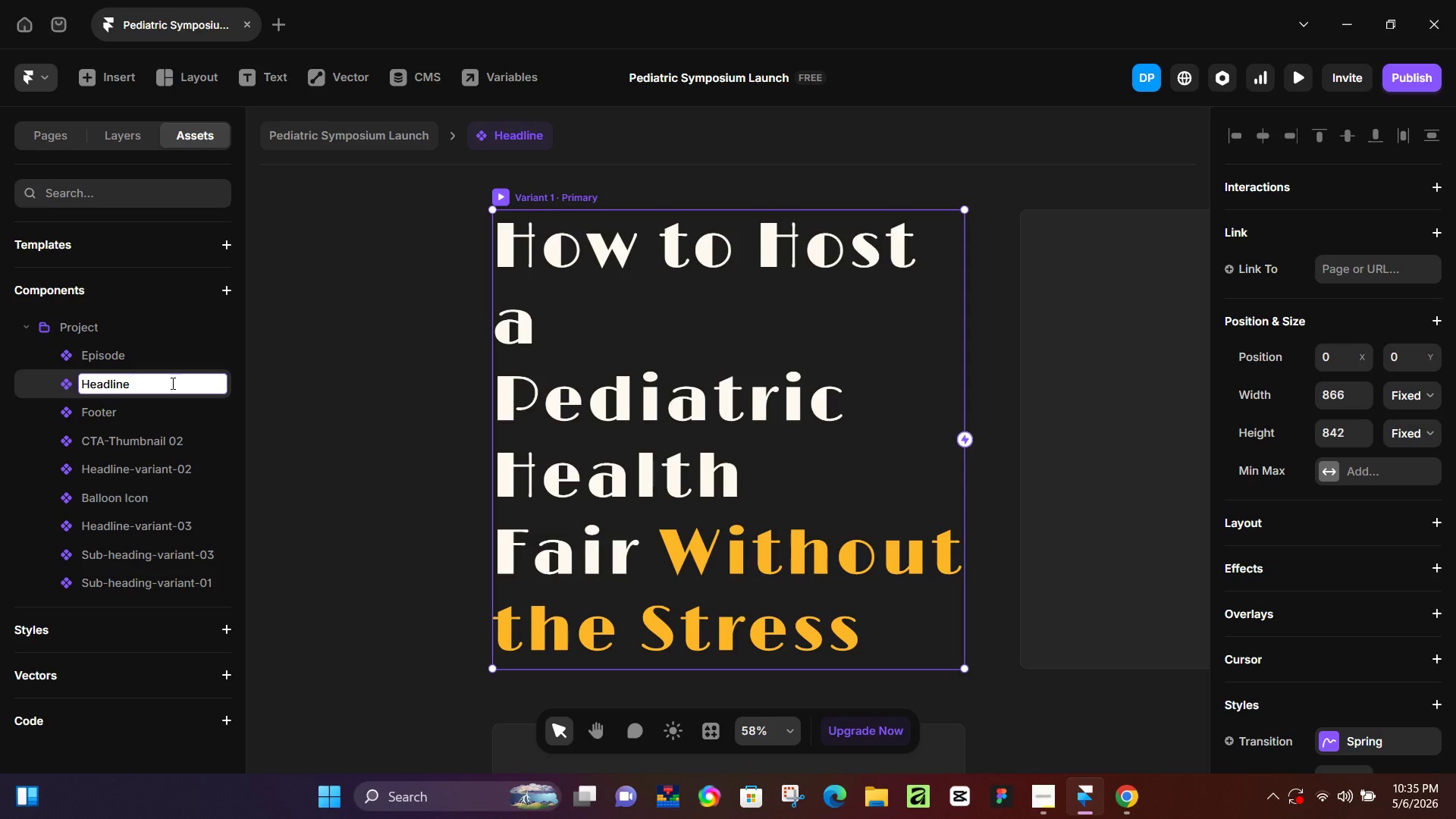 
type(-variant-01)
 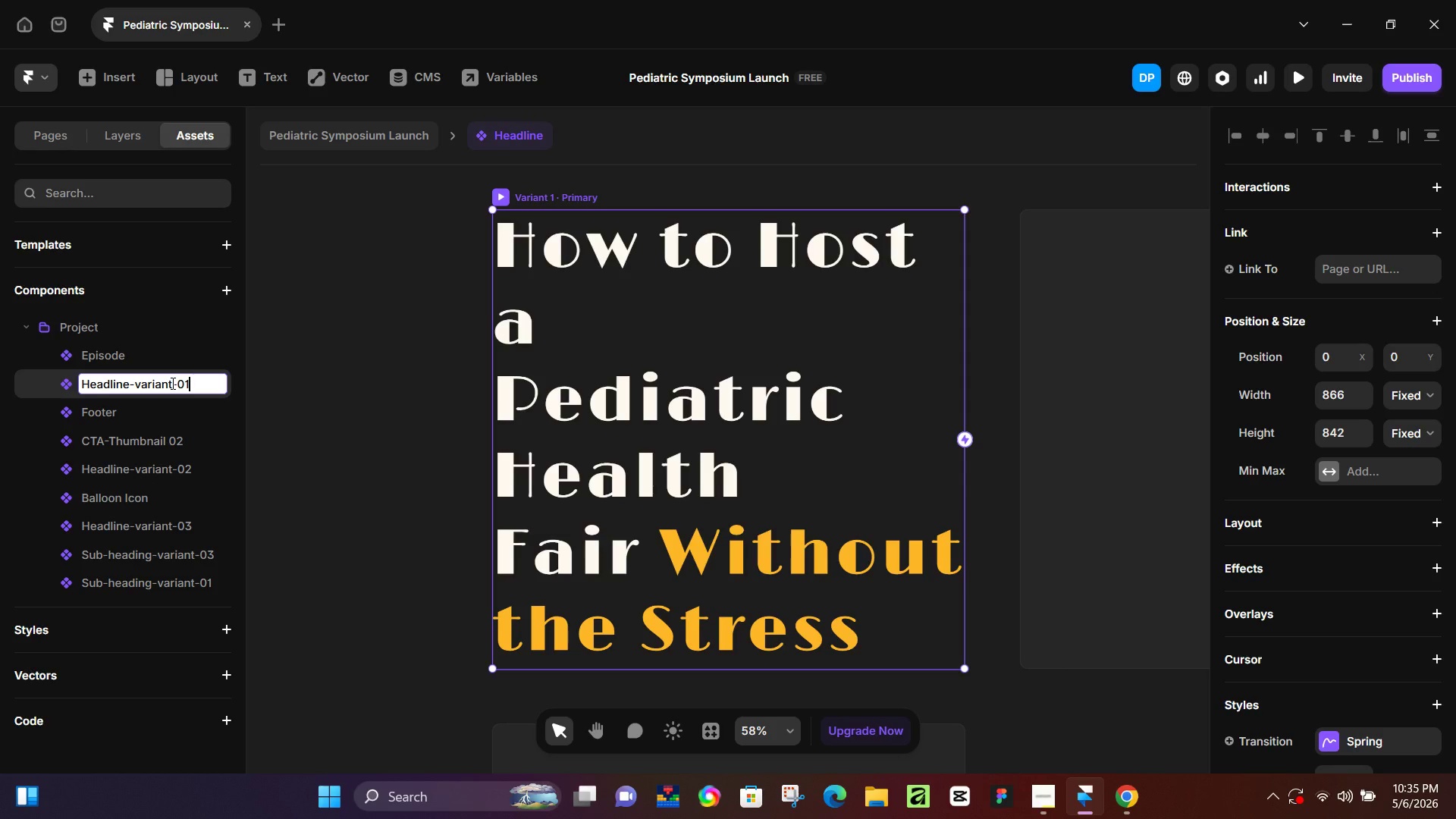 
key(Enter)
 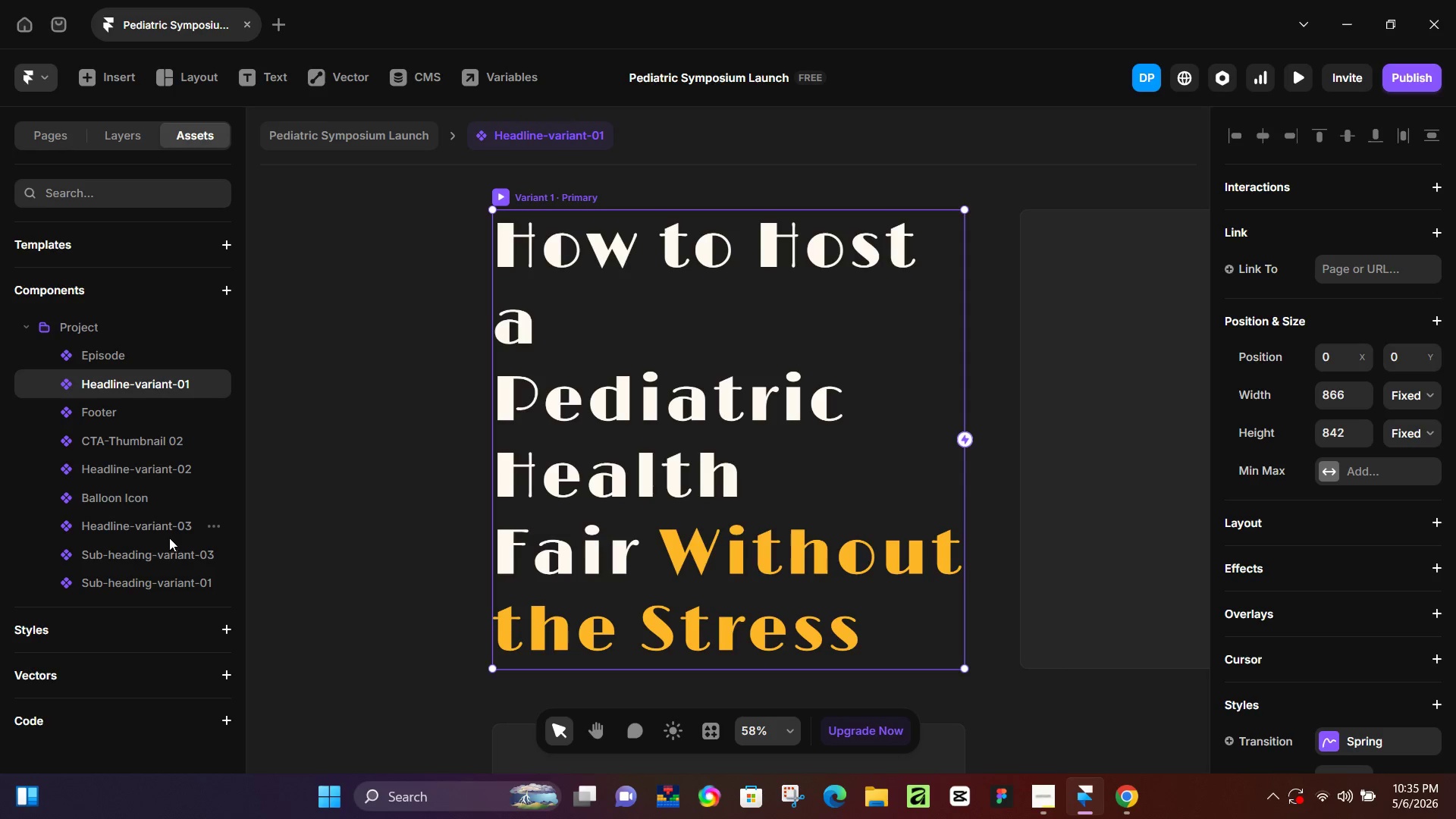 
left_click([171, 534])
 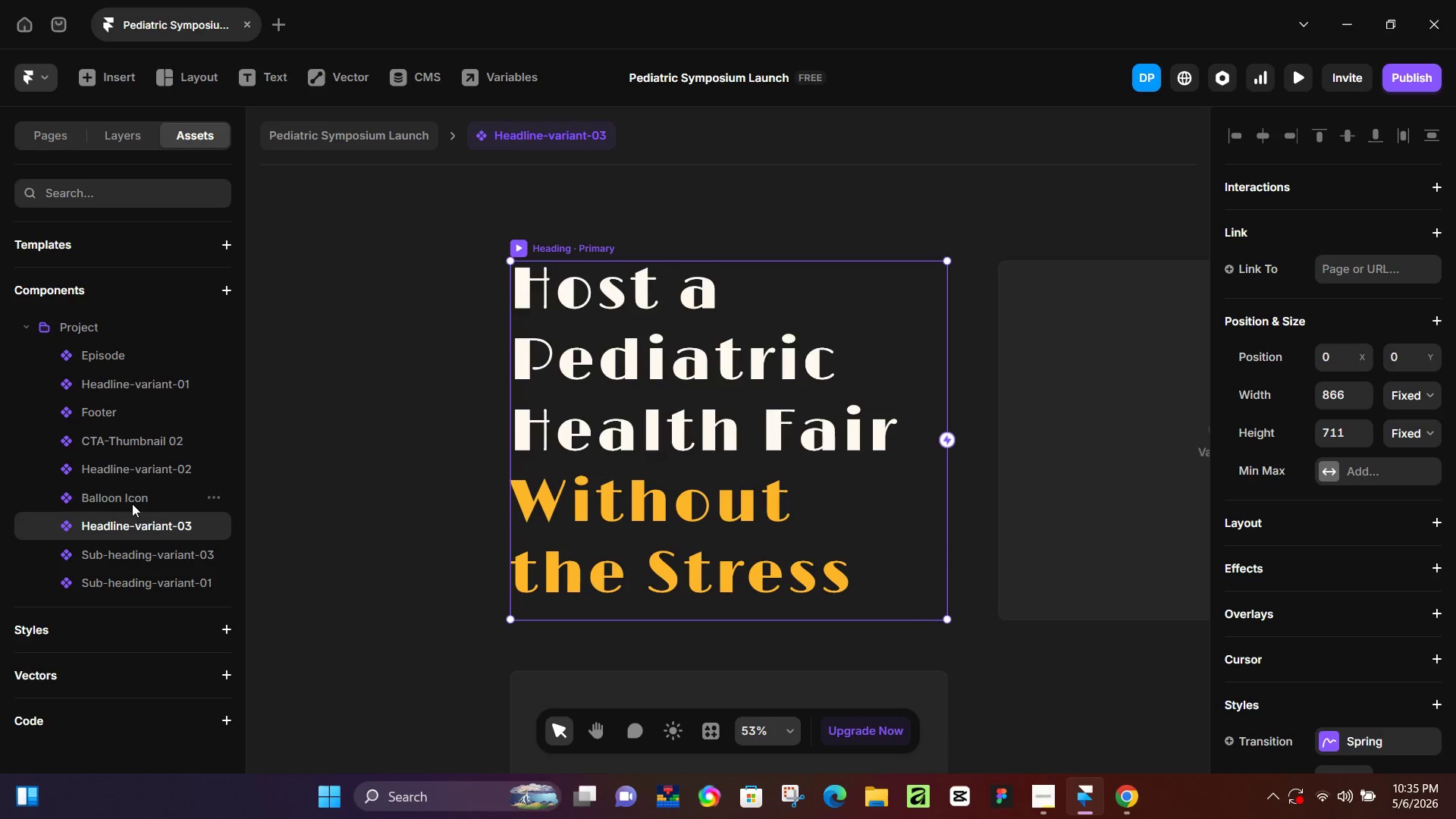 
left_click([131, 503])
 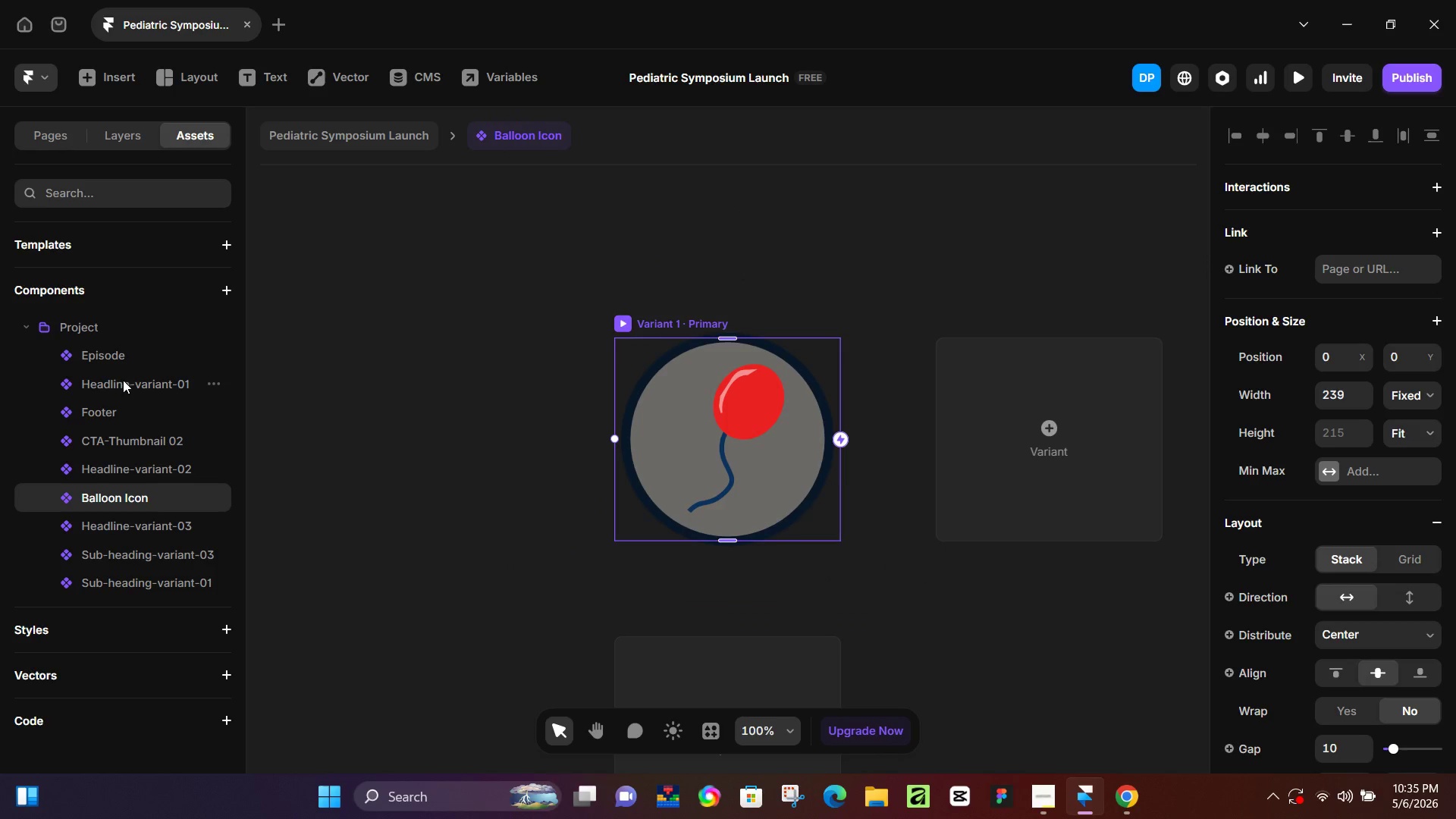 
left_click([123, 380])
 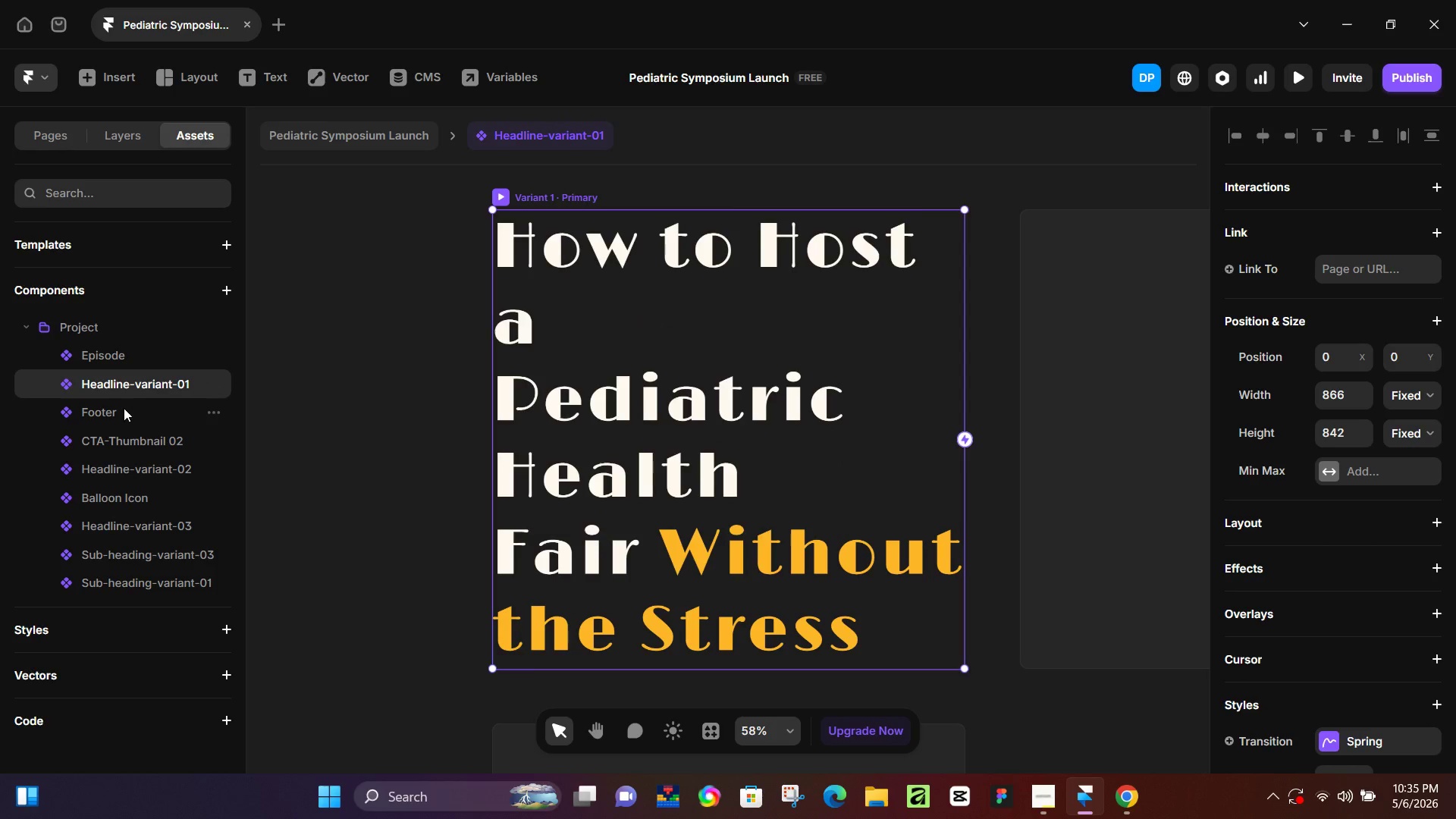 
left_click([124, 408])
 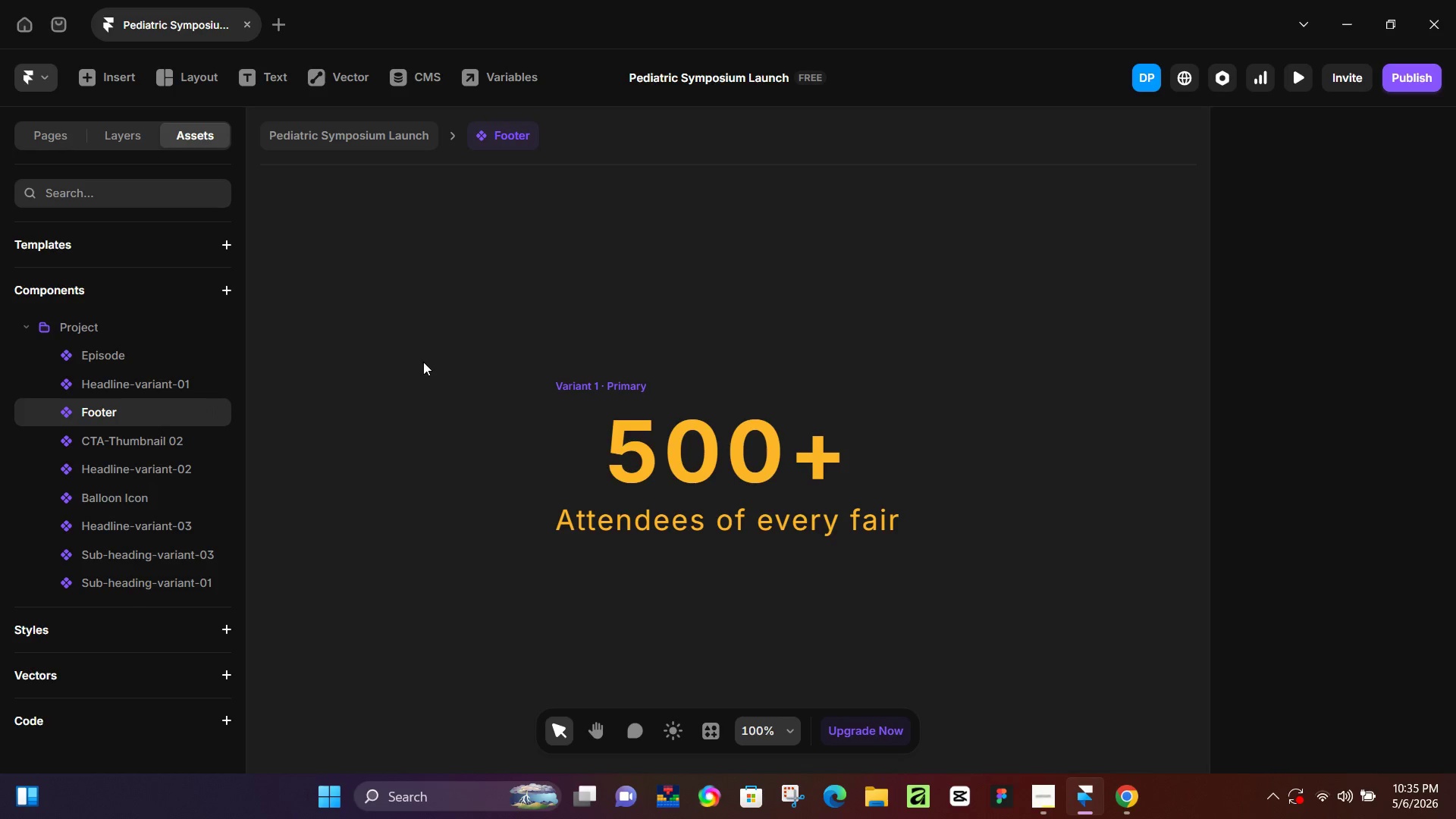 
left_click([423, 362])
 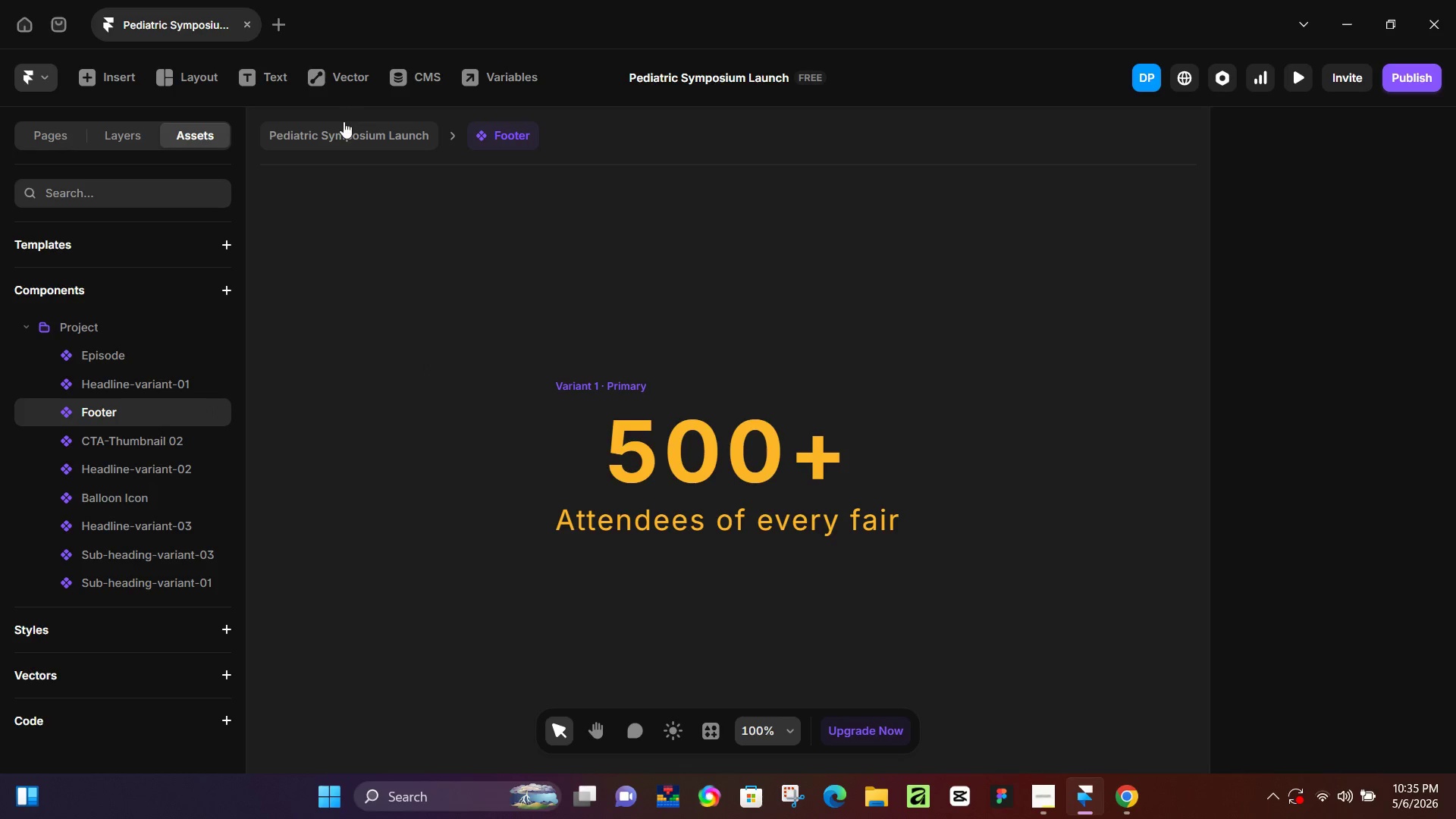 
left_click([344, 121])
 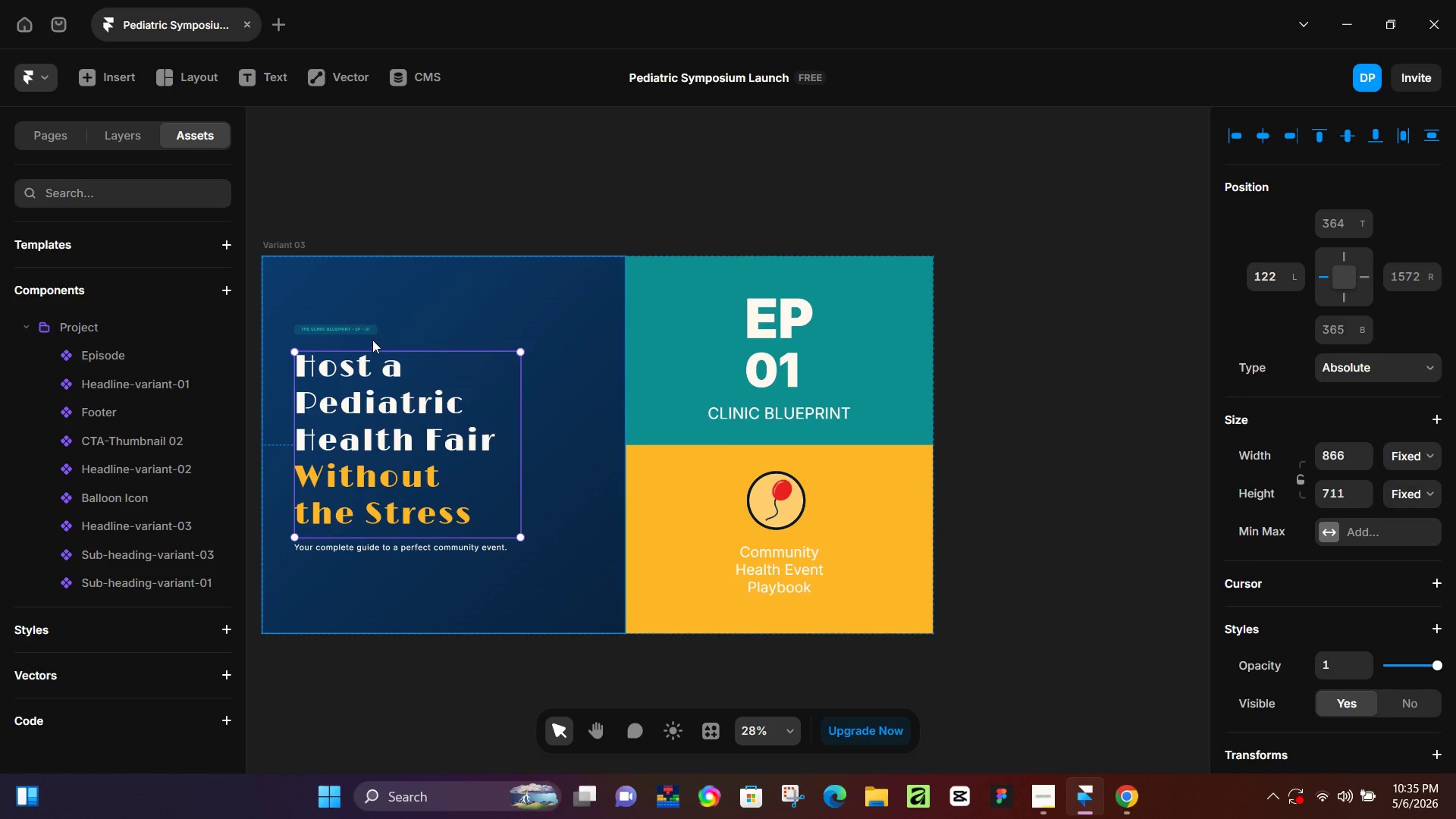 
left_click([377, 333])
 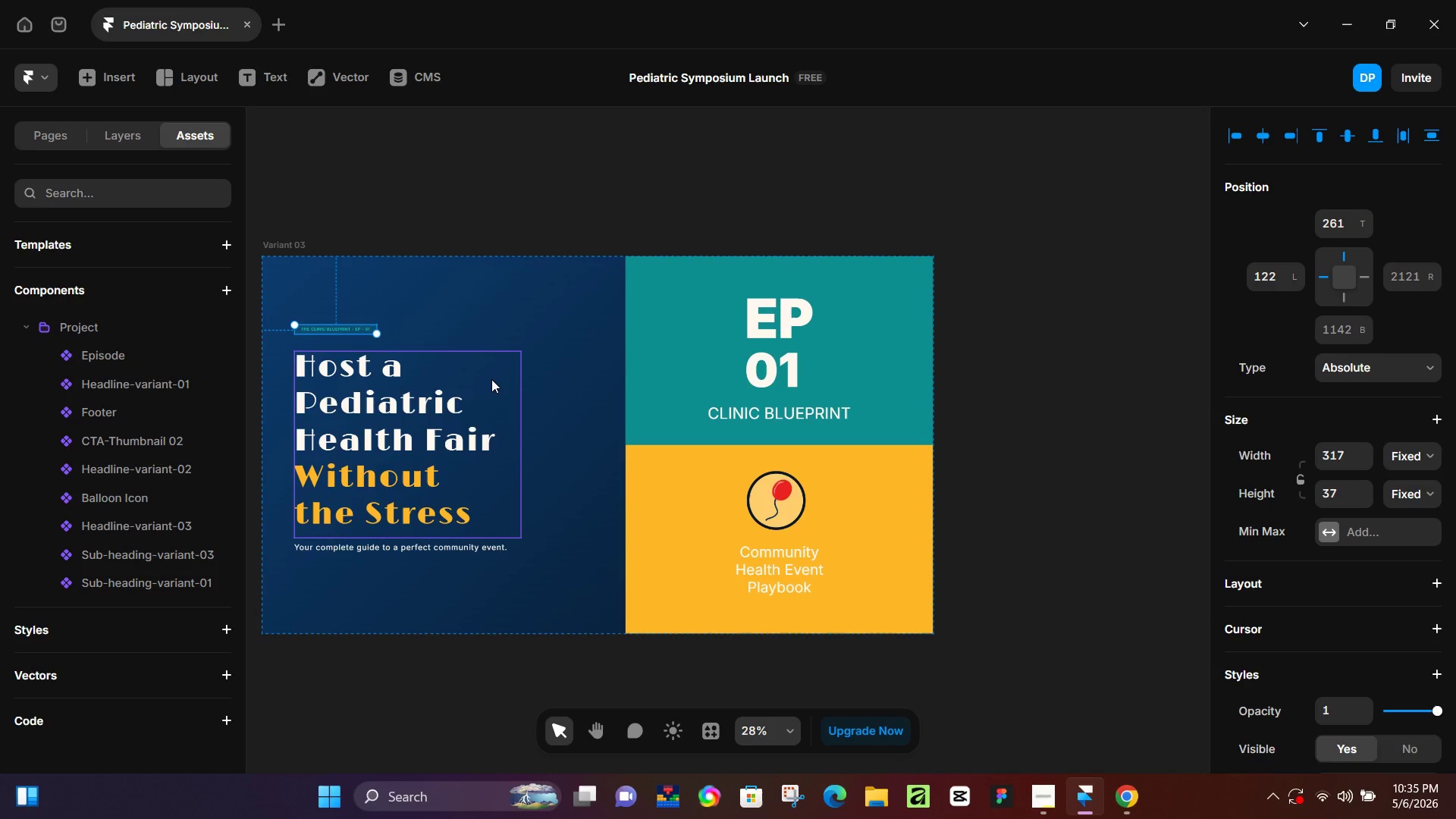 
wait(10.41)
 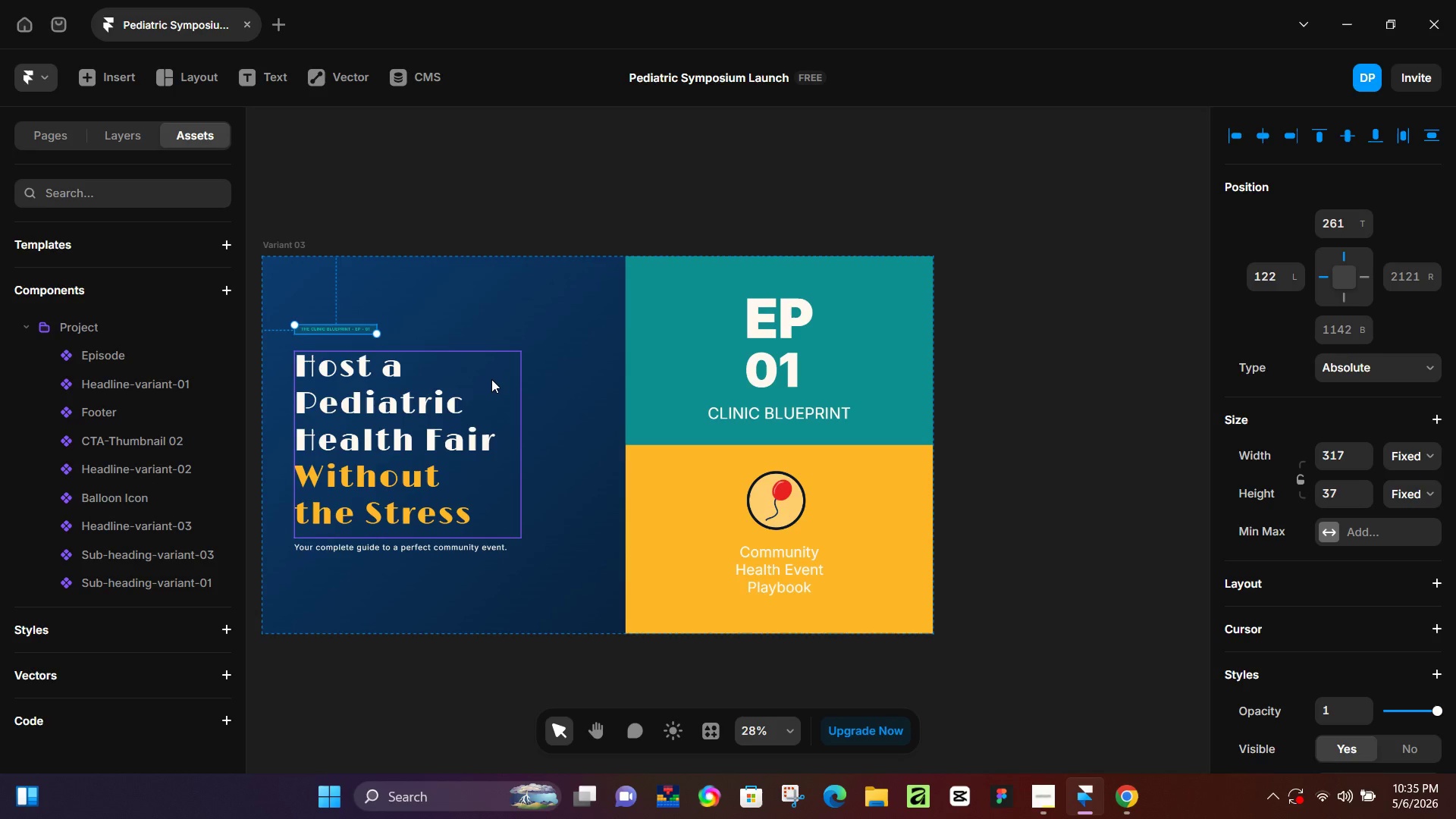 
left_click([1045, 805])